 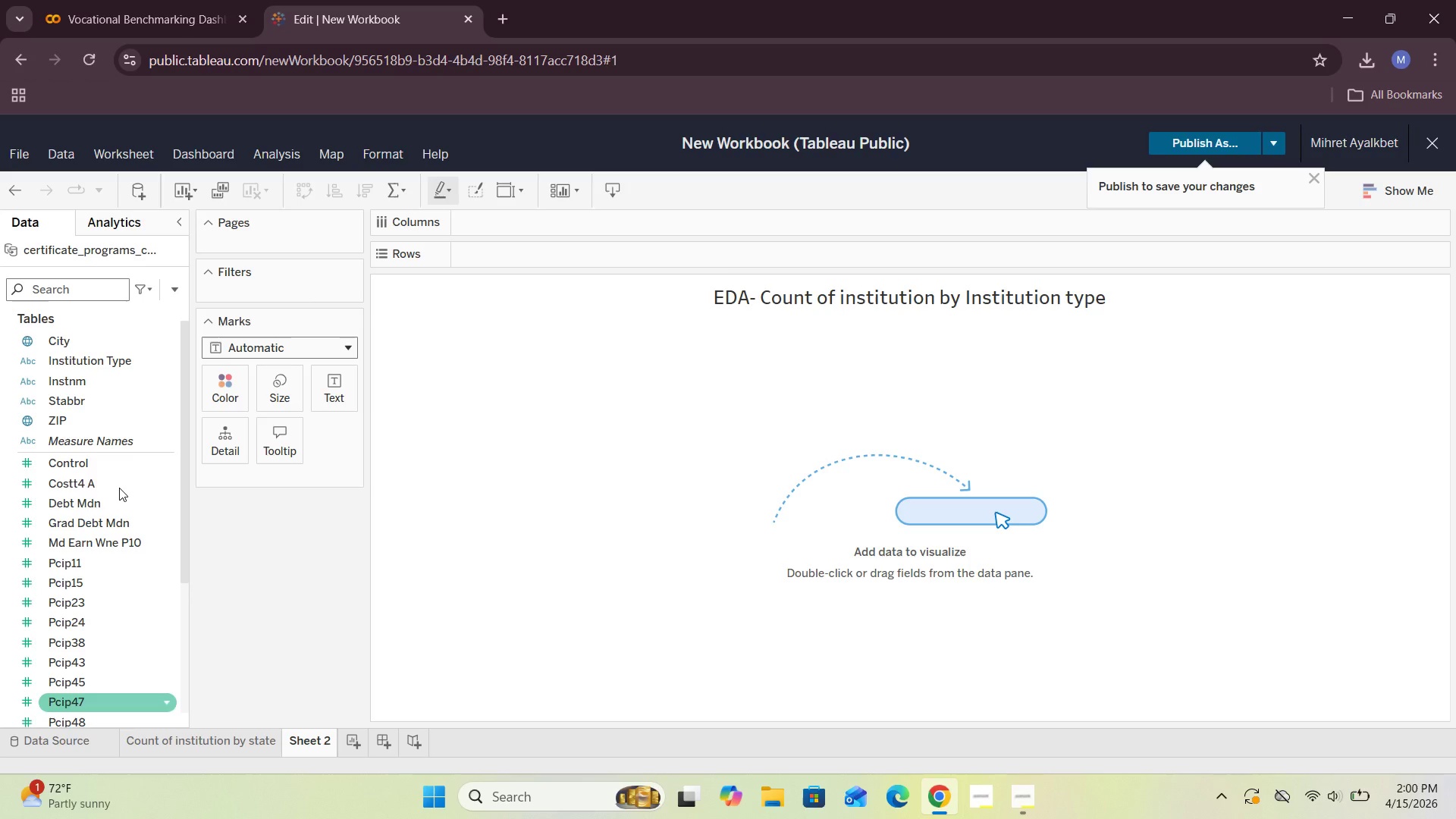 
scroll: coordinate [119, 488], scroll_direction: up, amount: 2.0
 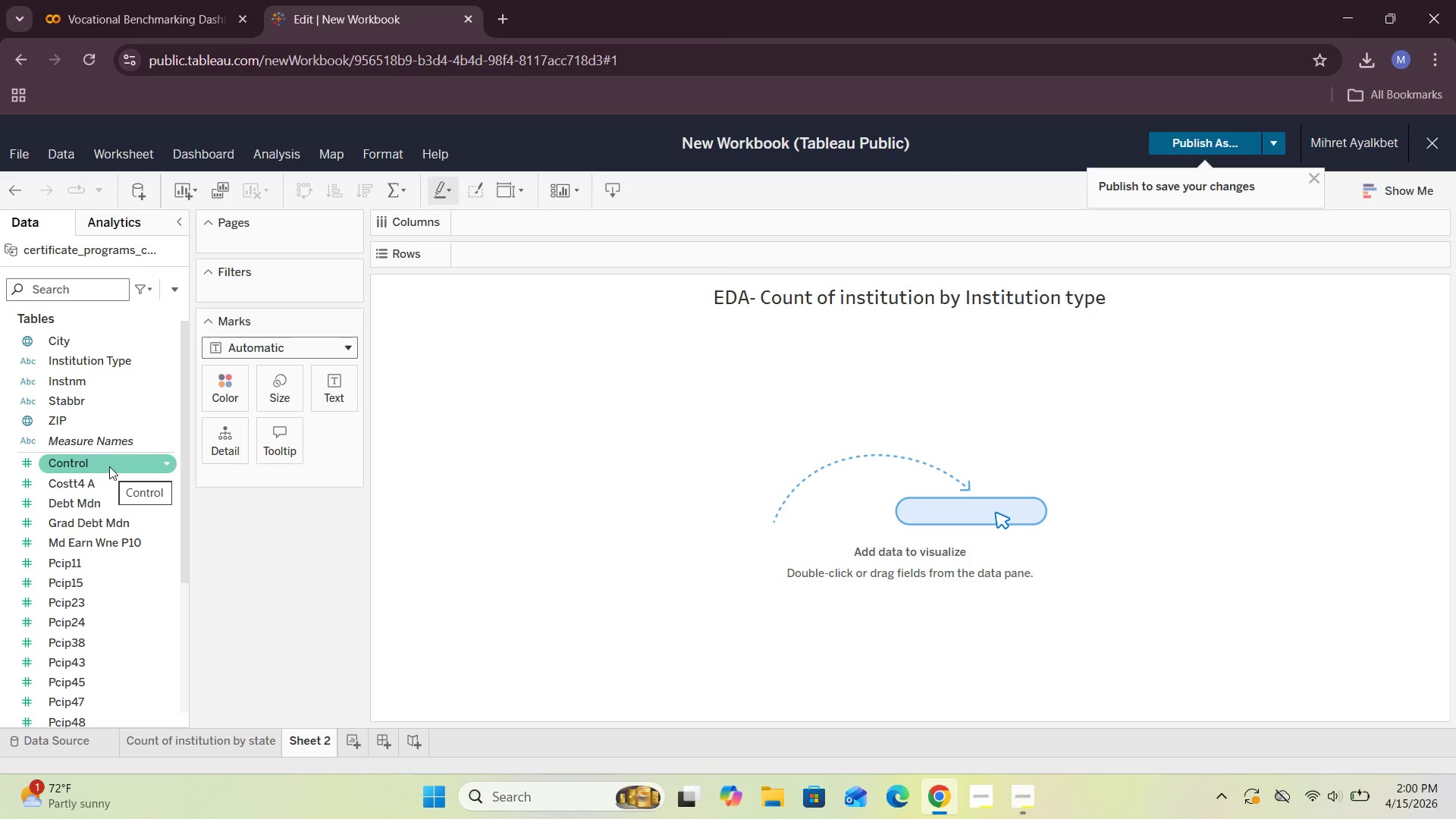 
mouse_move([96, 486])
 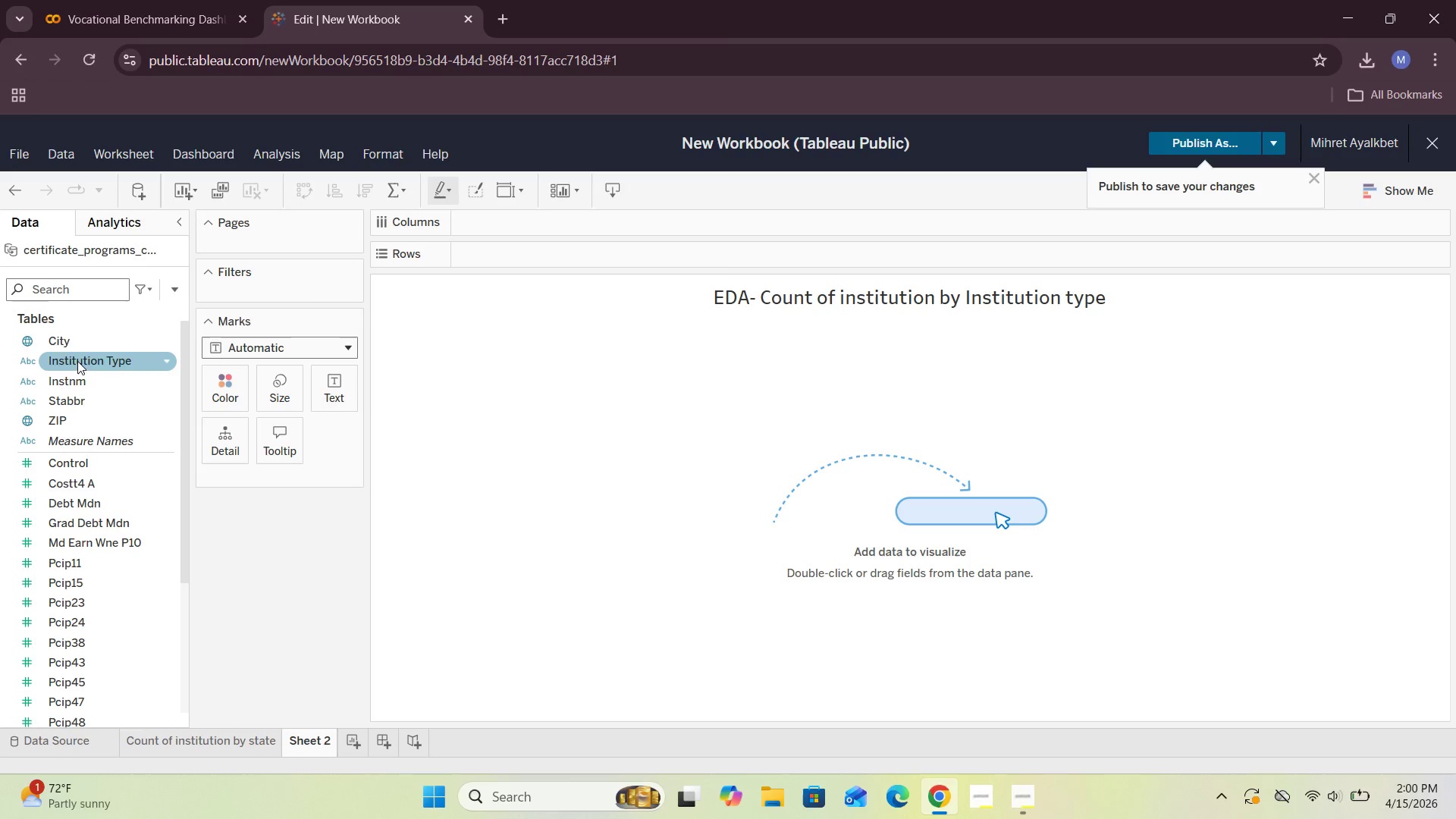 
left_click_drag(start_coordinate=[79, 359], to_coordinate=[522, 253])
 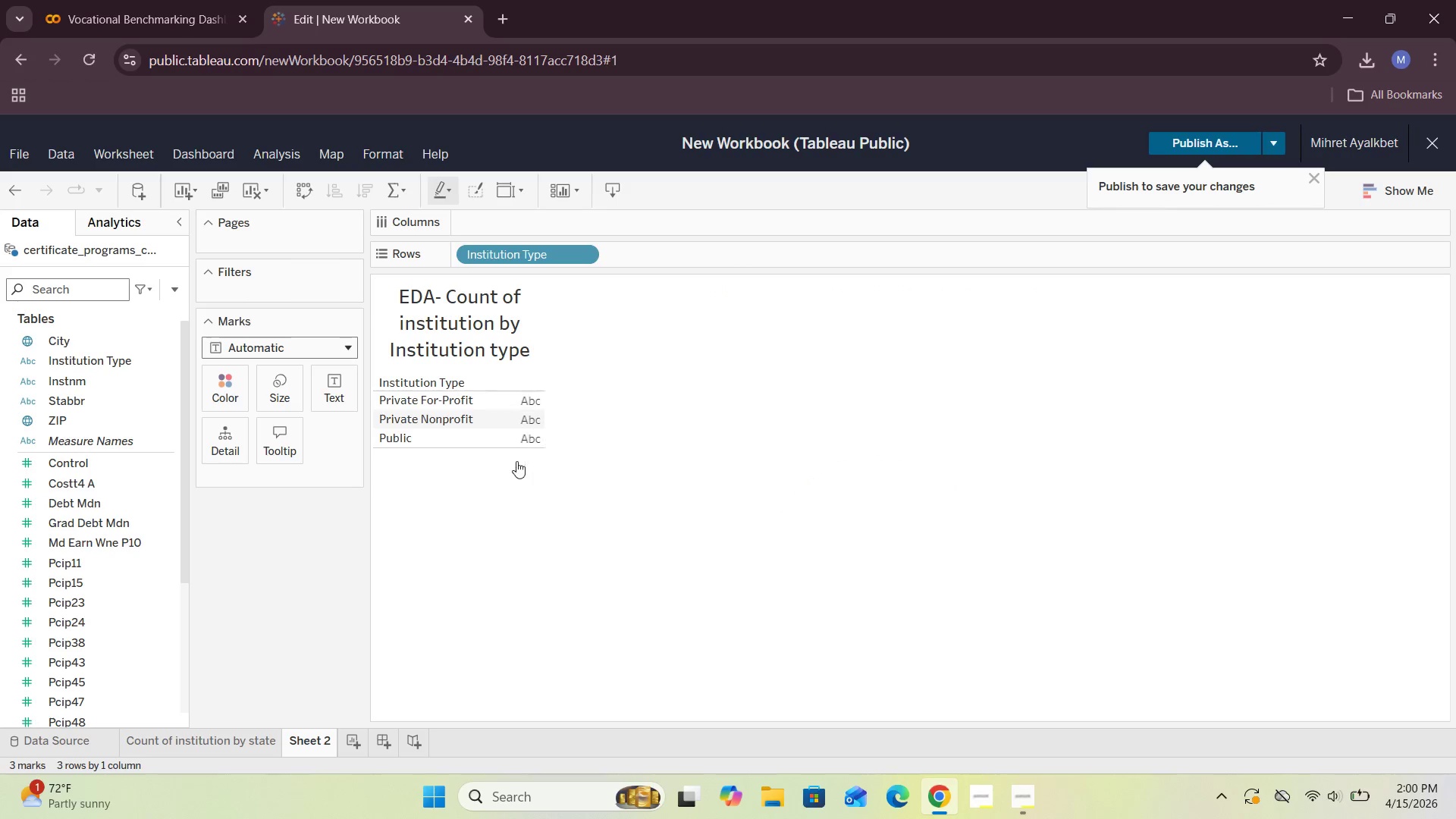 
scroll: coordinate [62, 585], scroll_direction: down, amount: 6.0
 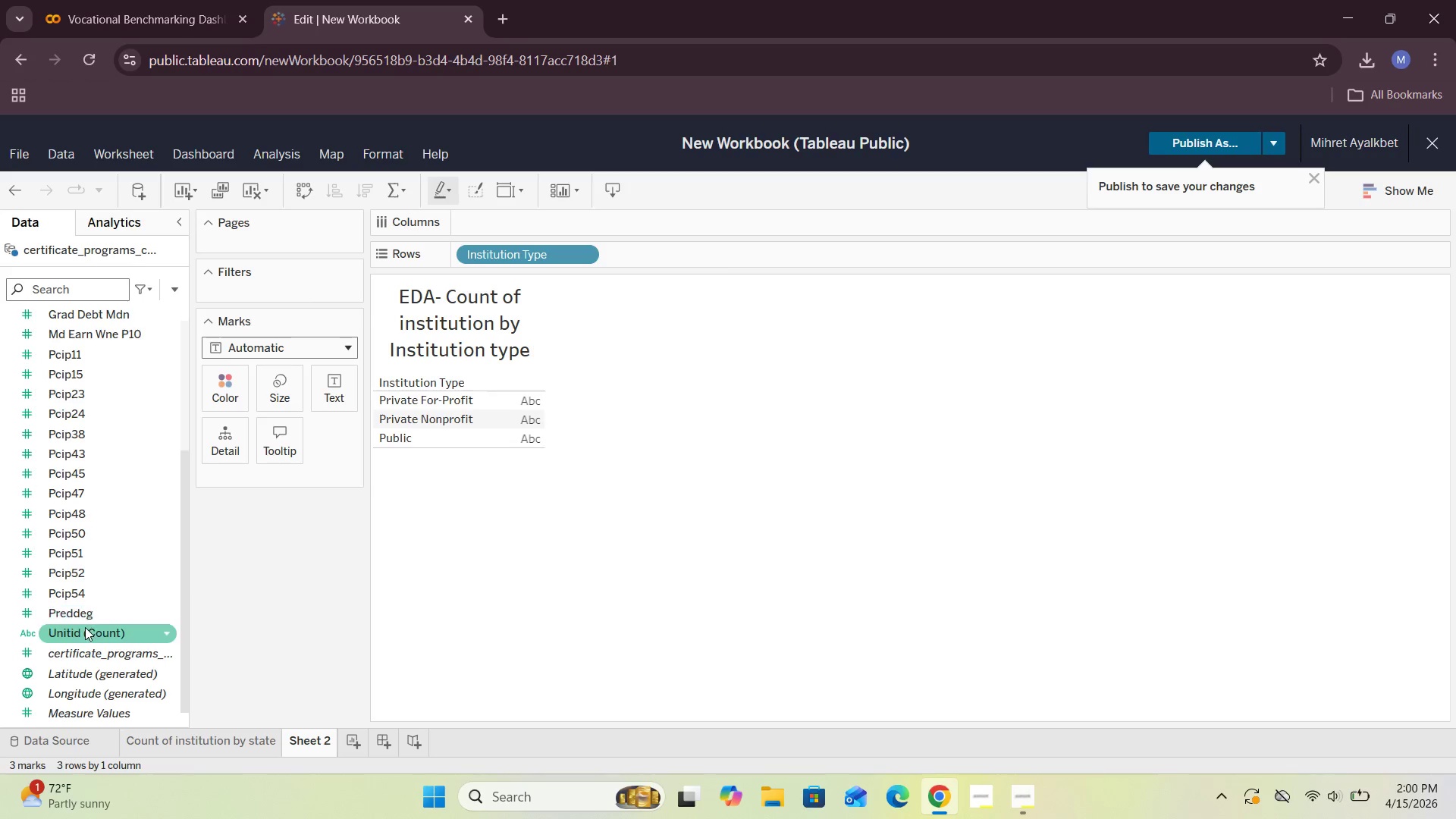 
left_click_drag(start_coordinate=[84, 629], to_coordinate=[513, 228])
 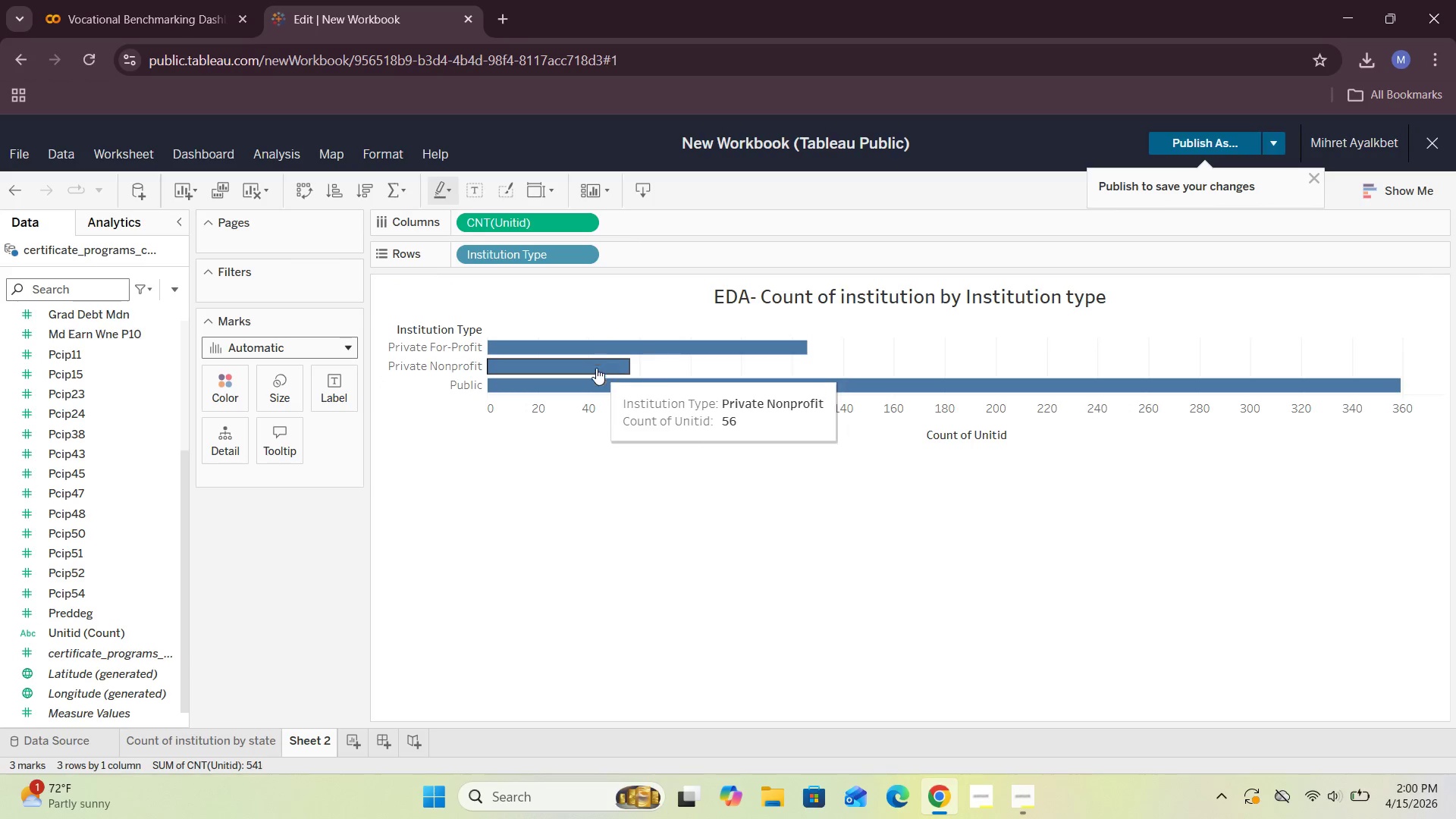 
wait(5.95)
 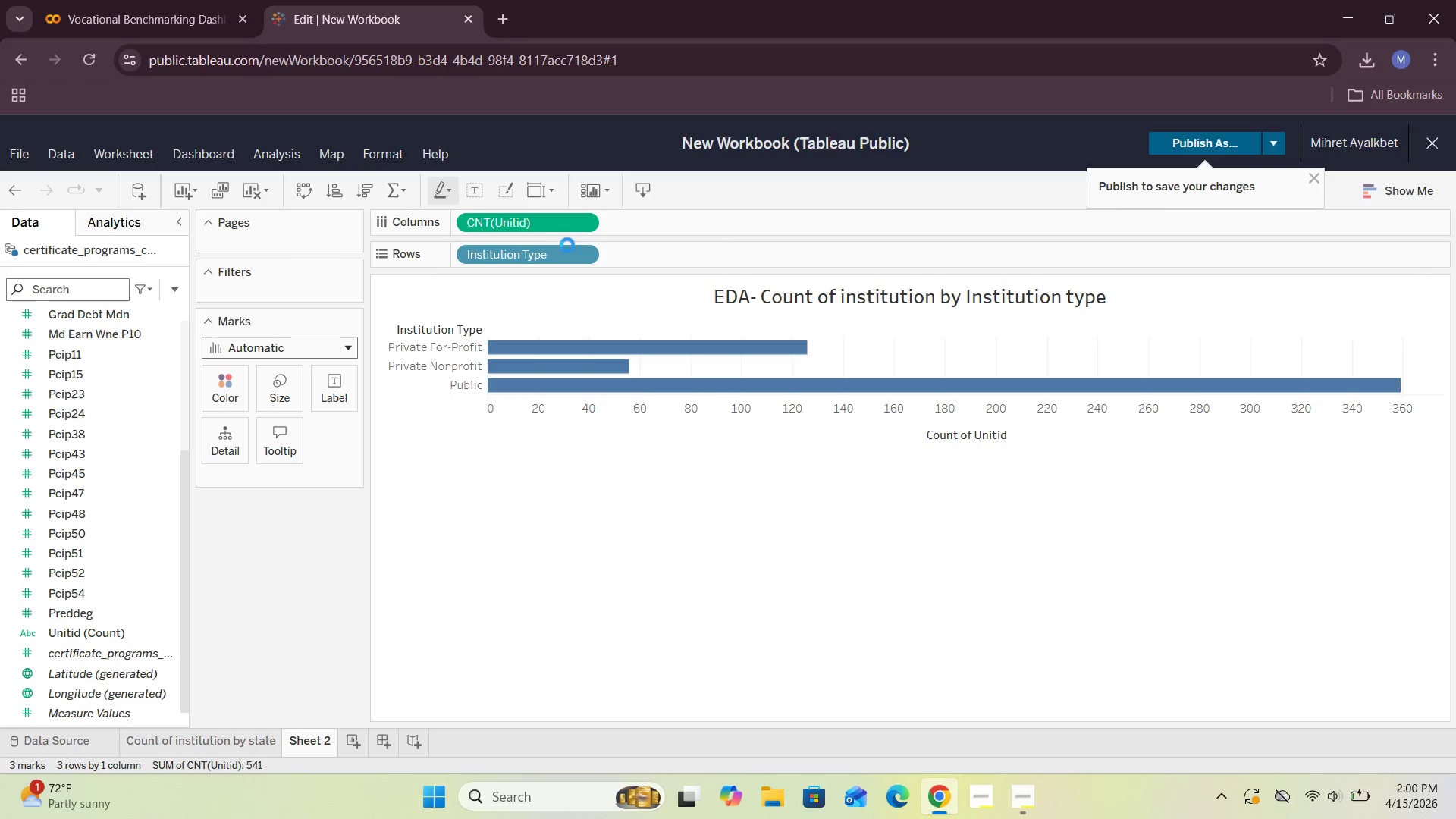 
left_click([592, 221])
 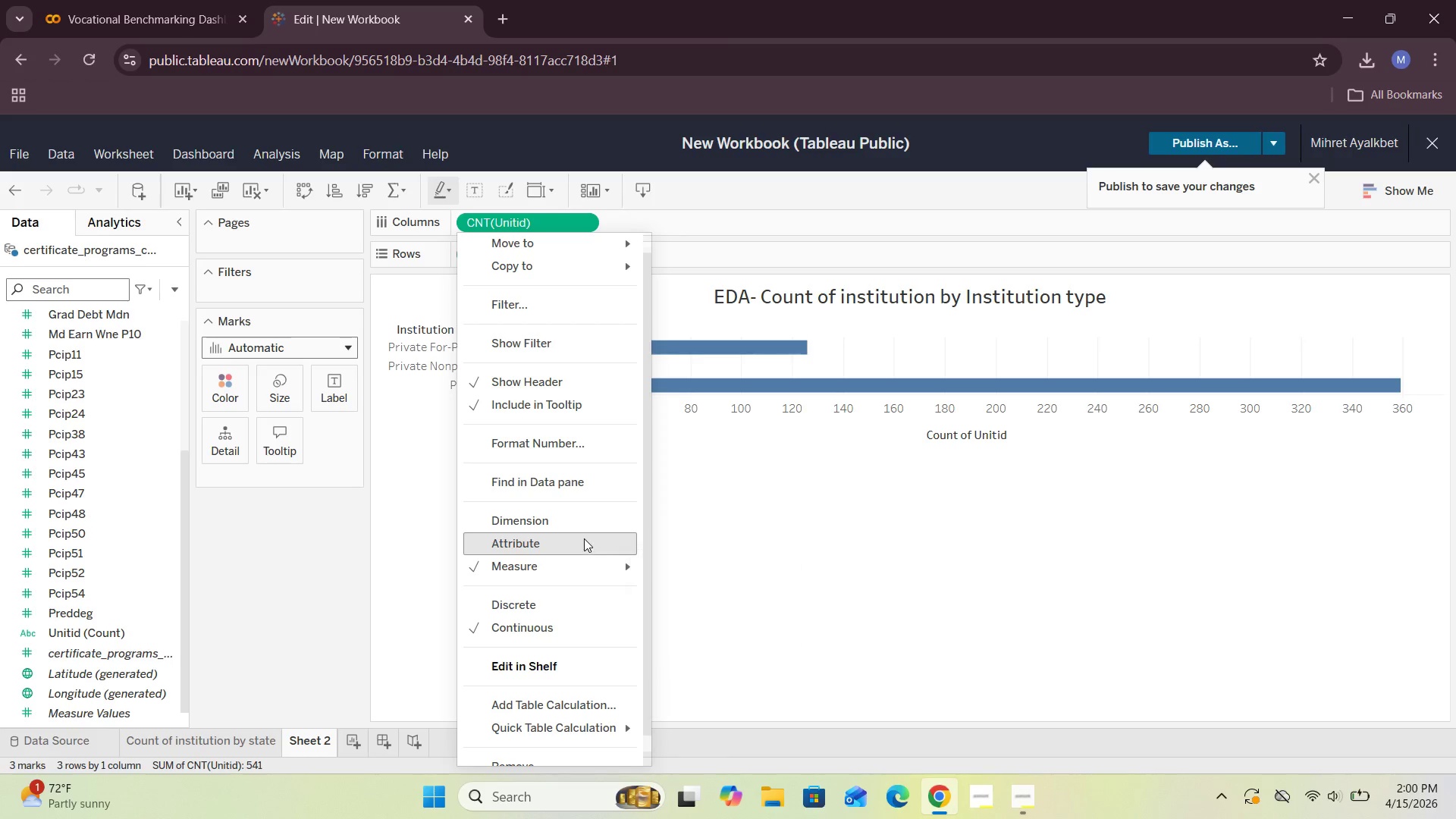 
left_click([702, 628])
 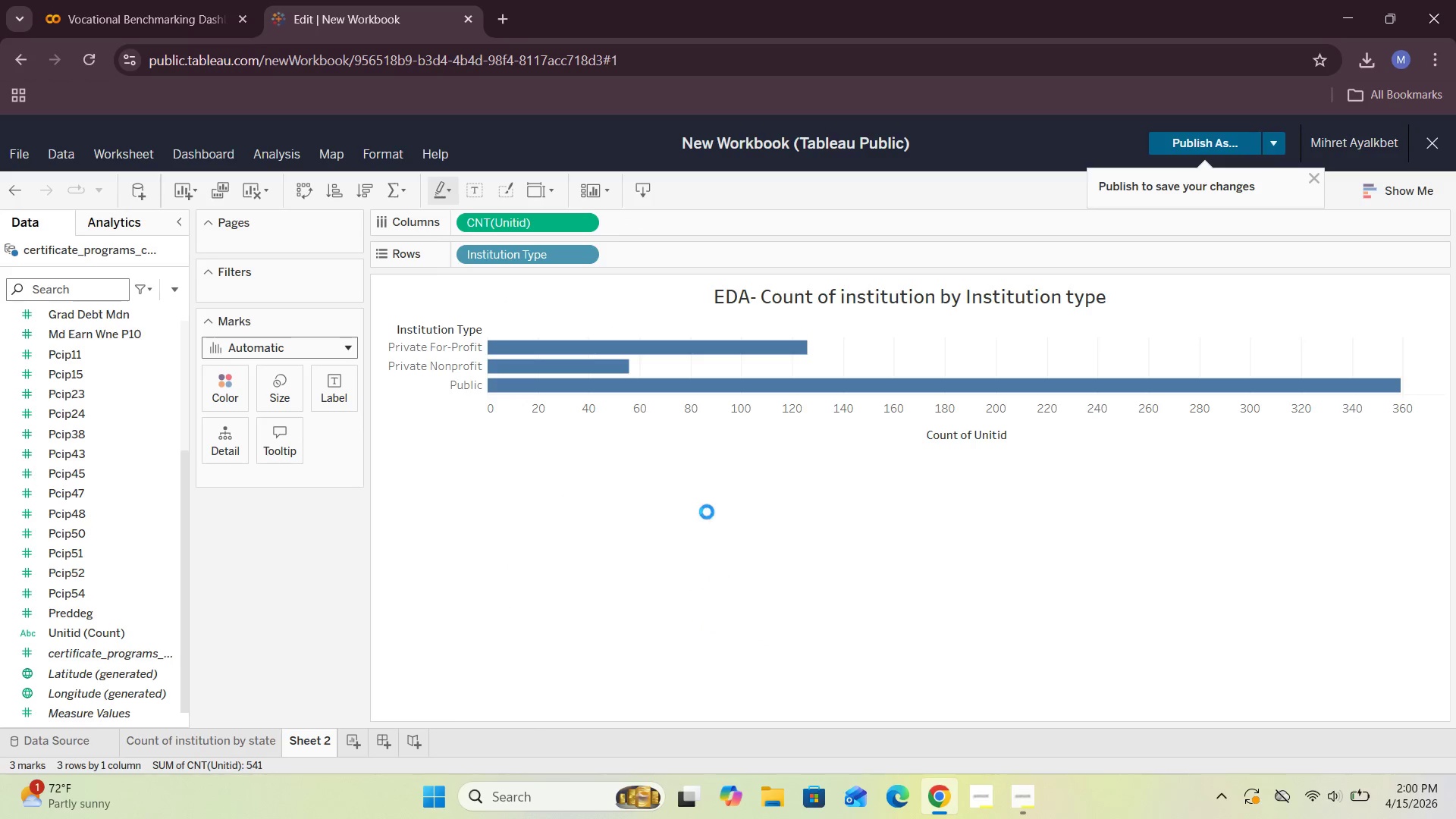 
mouse_move([662, 378])
 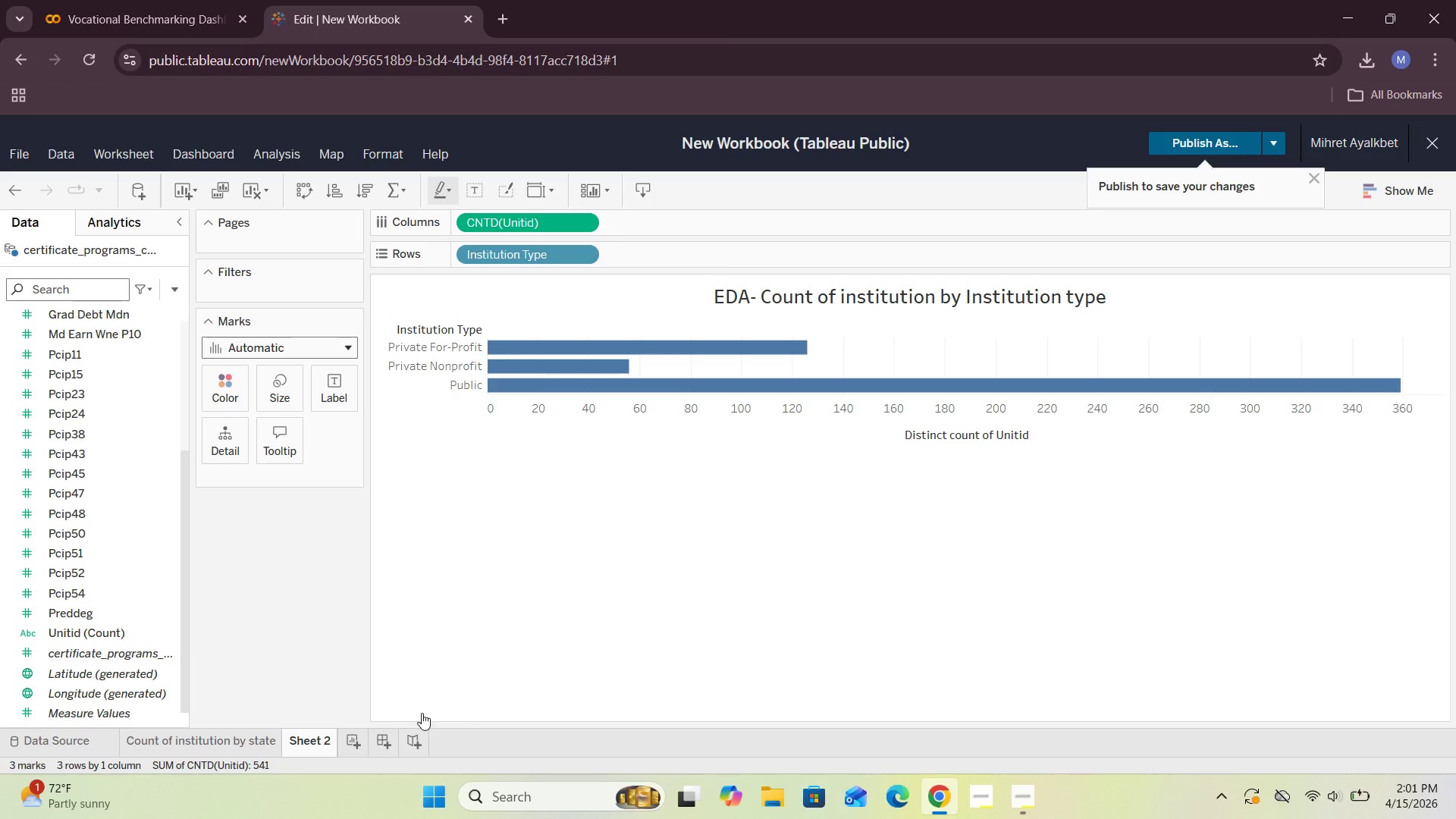 
wait(10.8)
 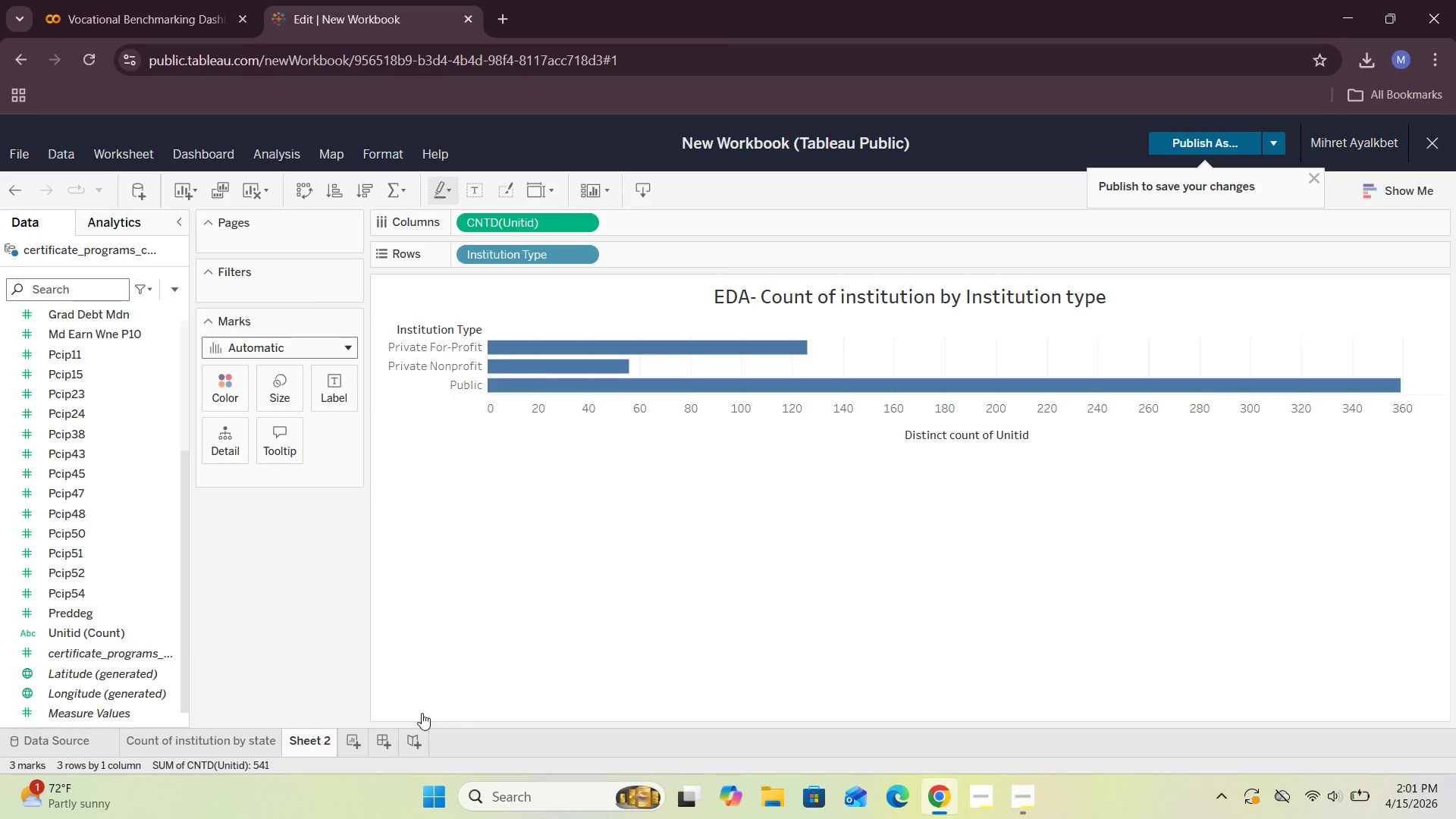 
double_click([750, 286])
 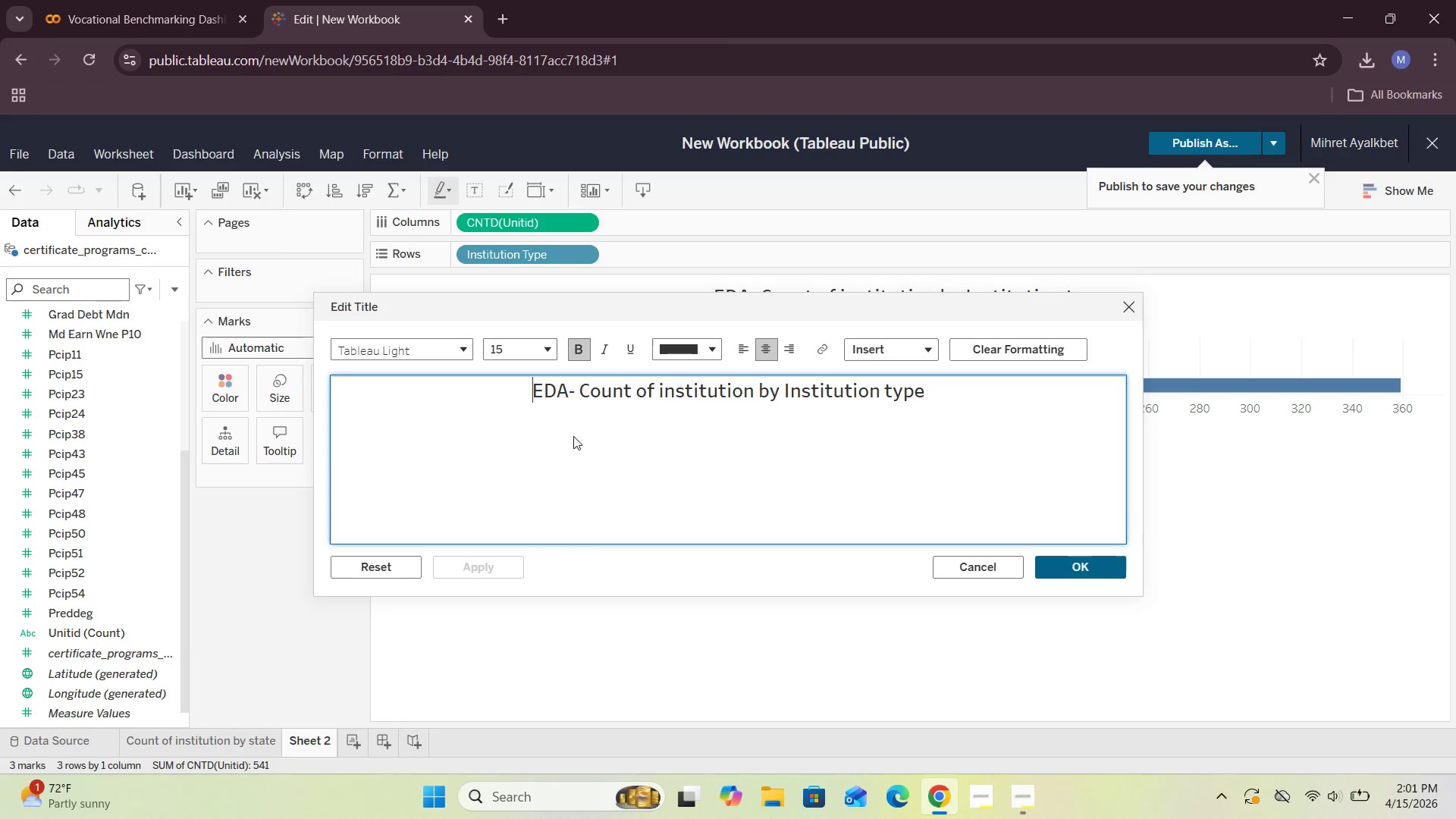 
left_click_drag(start_coordinate=[531, 394], to_coordinate=[1032, 390])
 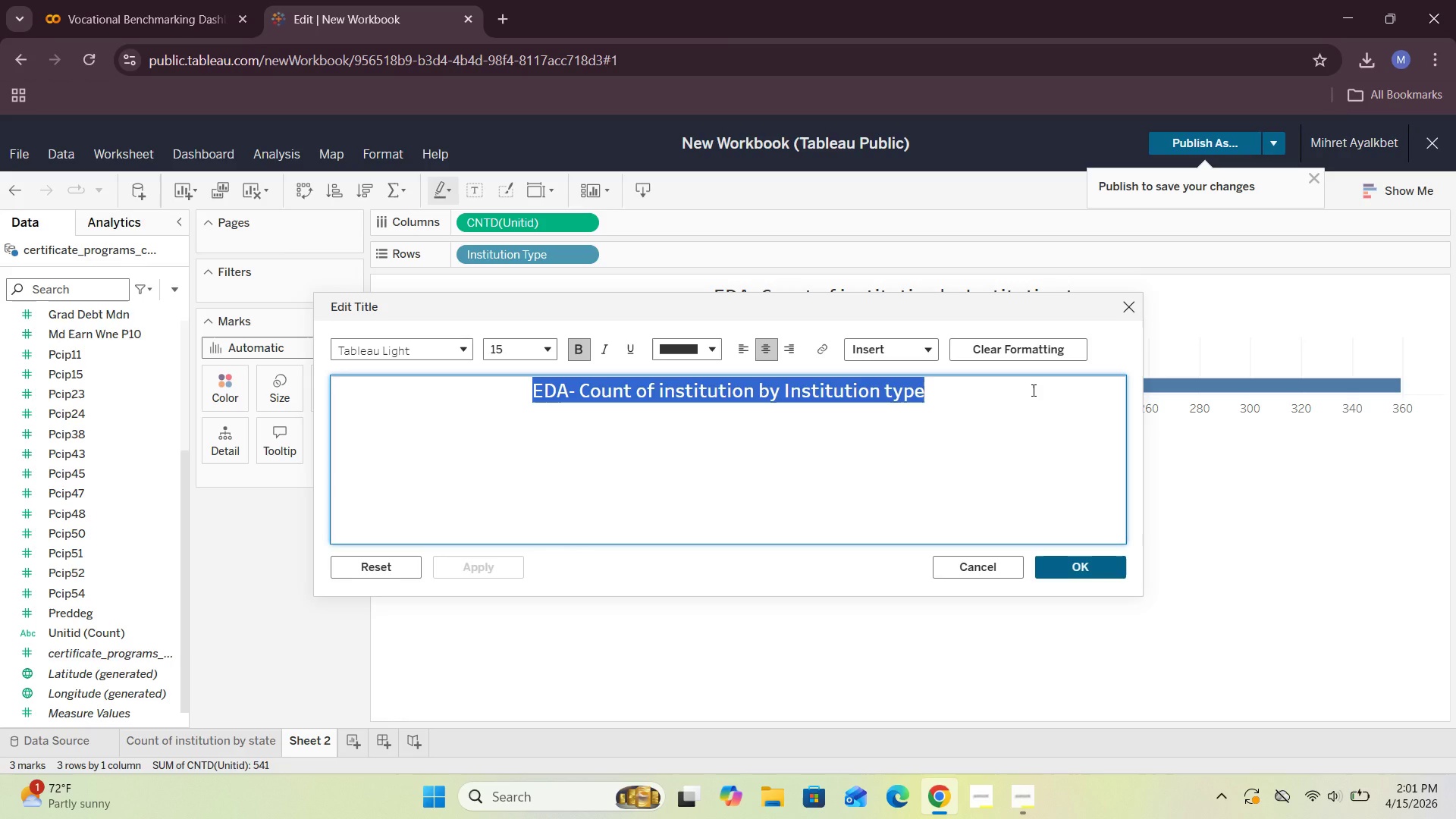 
key(Control+C)
 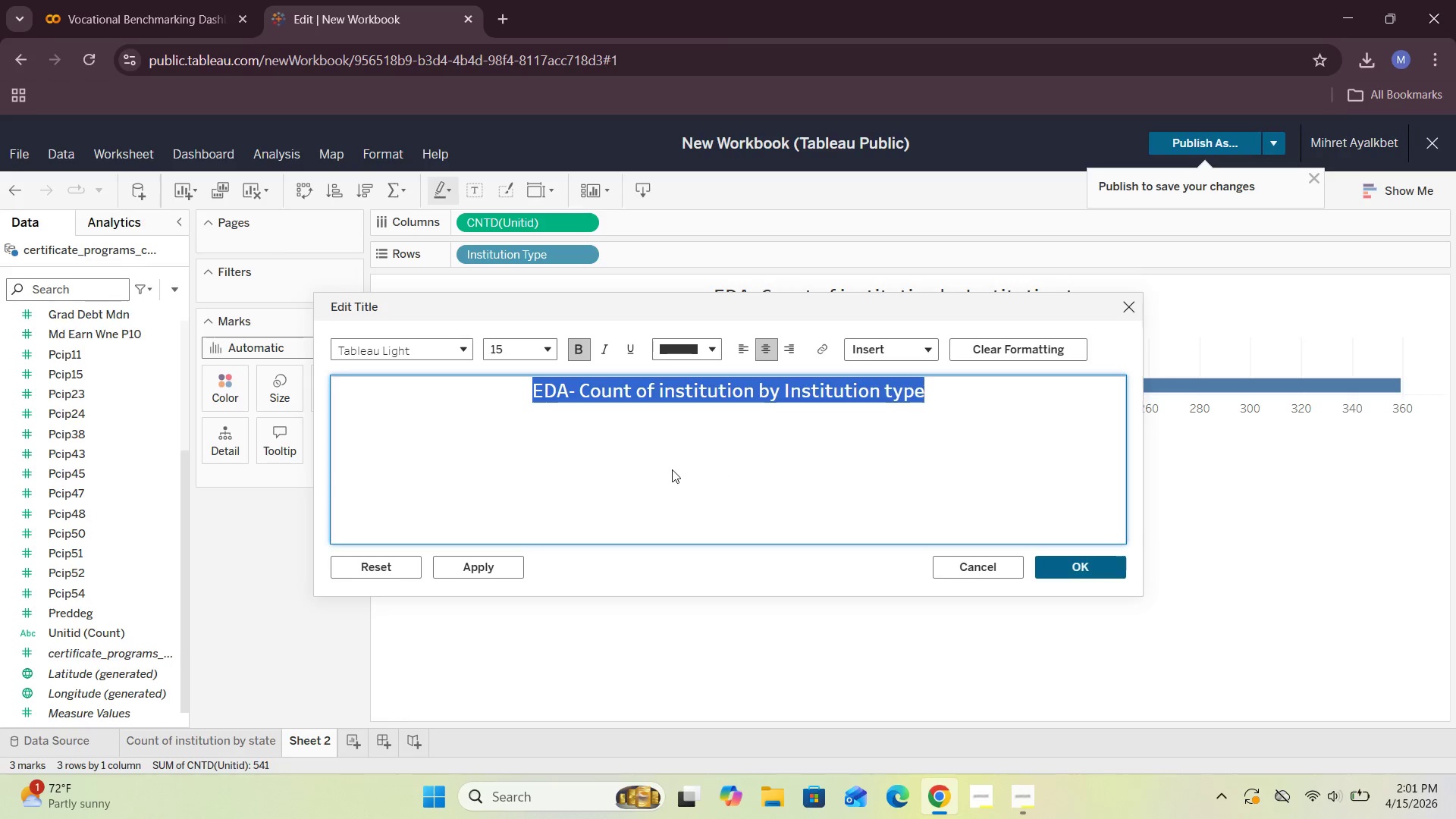 
left_click([671, 469])
 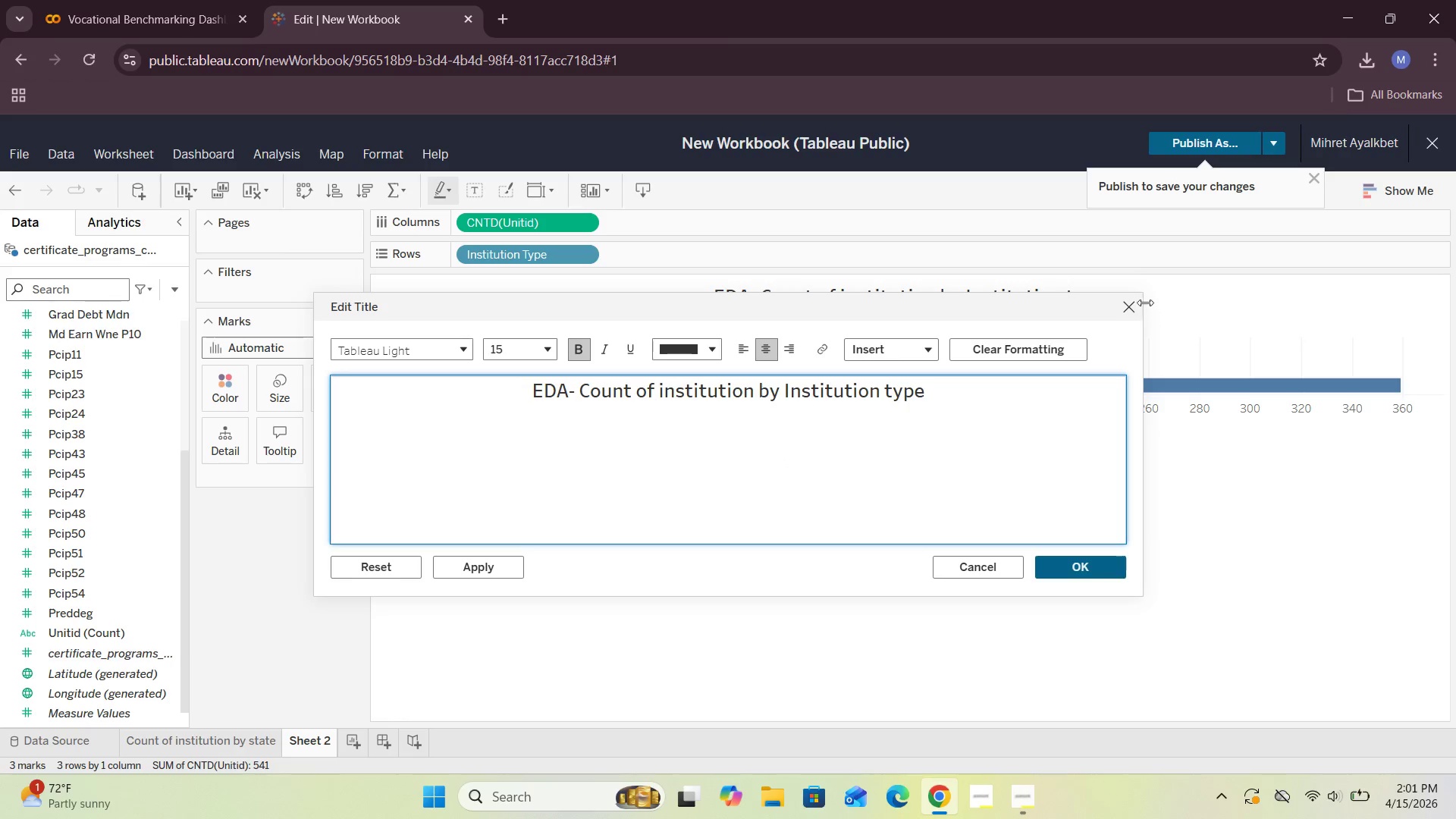 
left_click([1131, 303])
 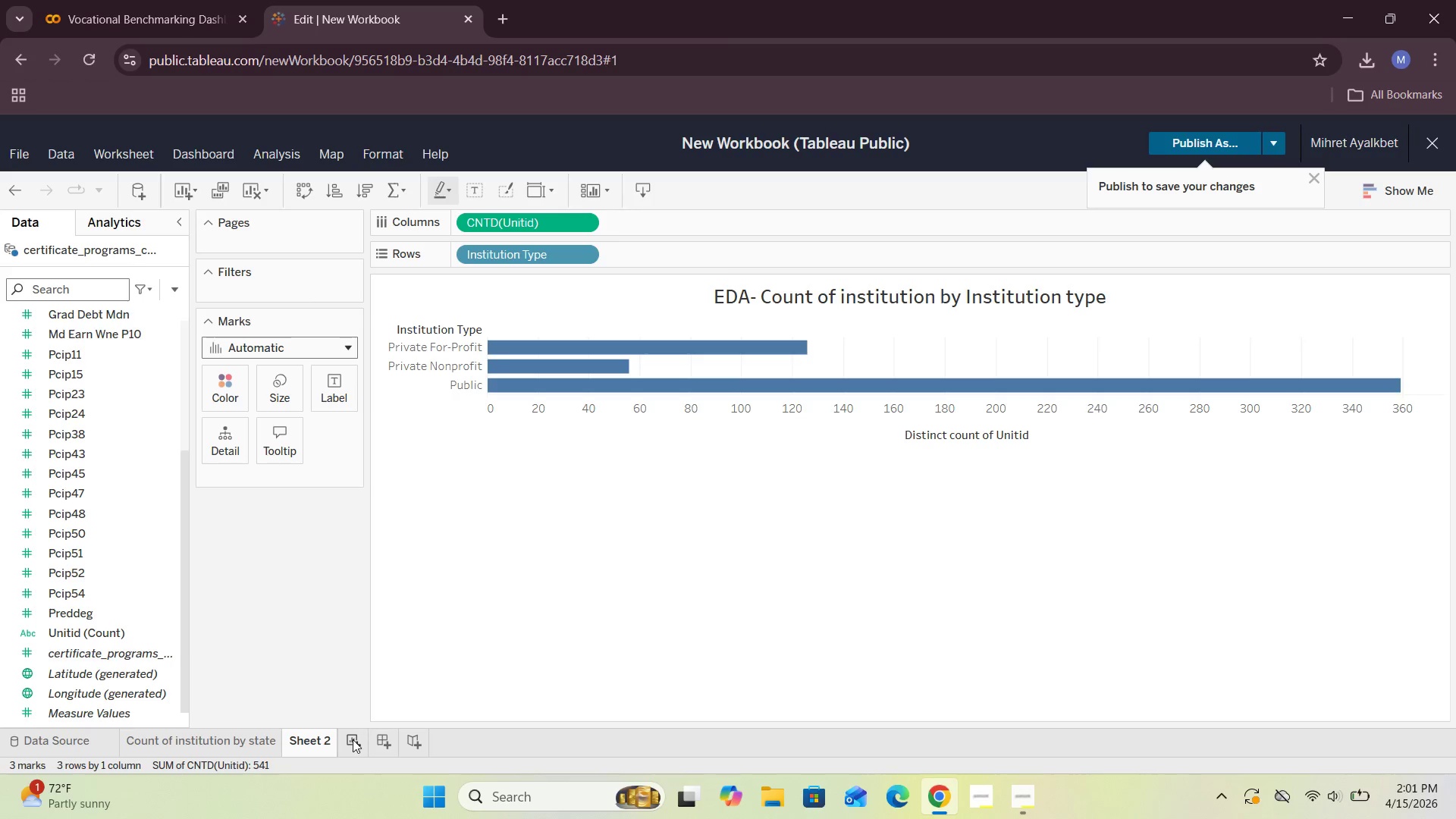 
left_click([312, 742])
 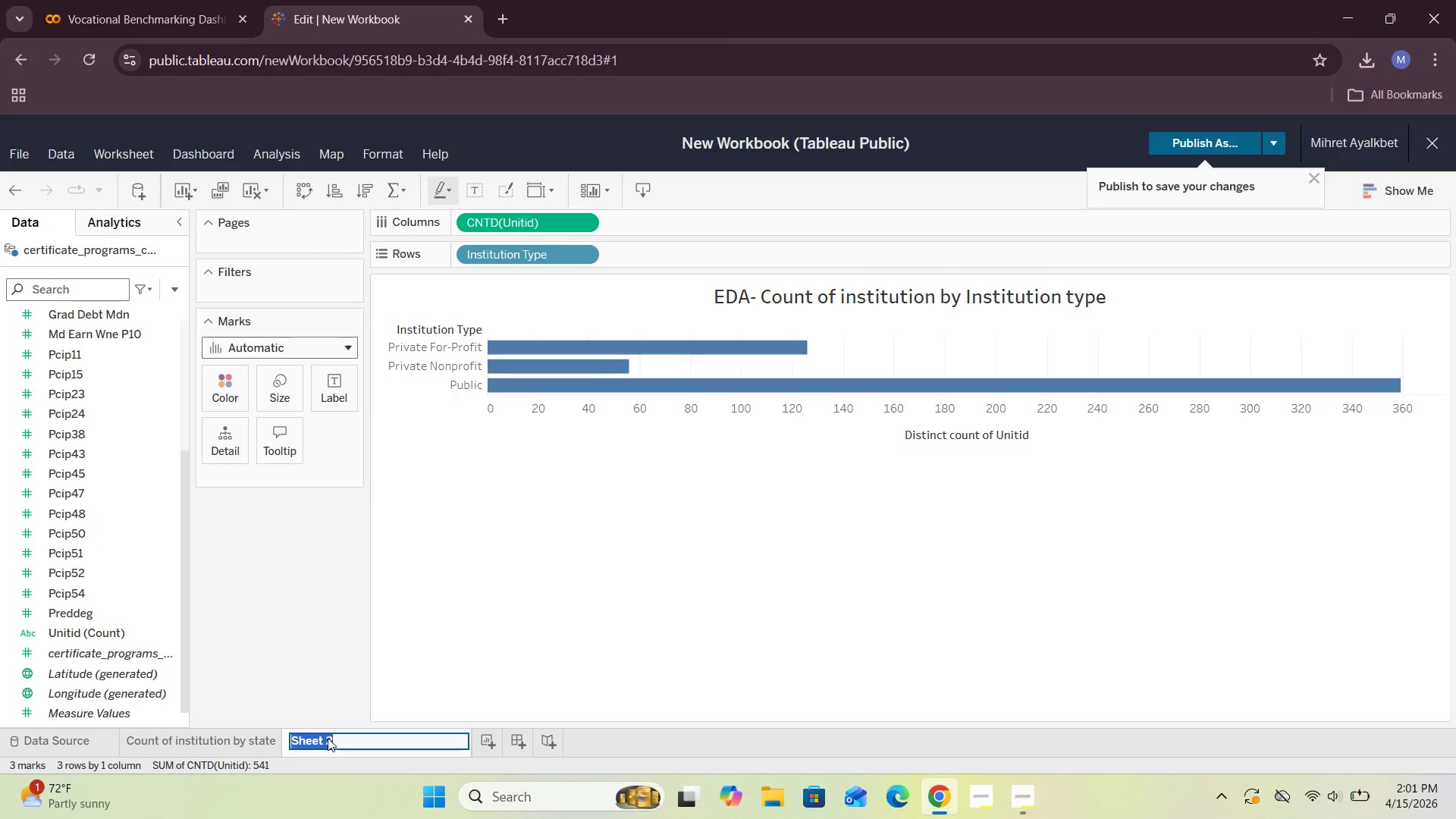 
key(Control+V)
 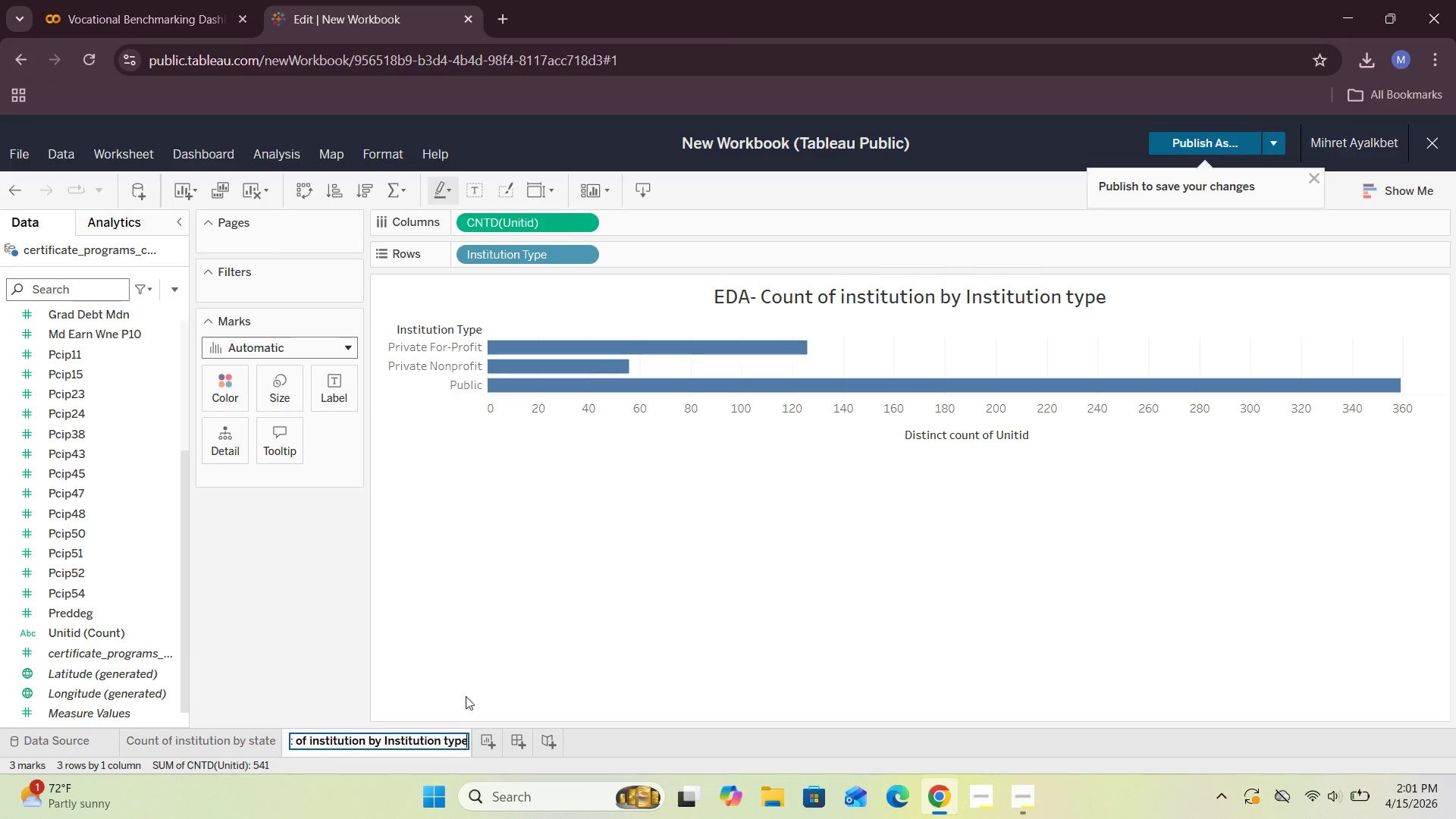 
left_click([511, 657])
 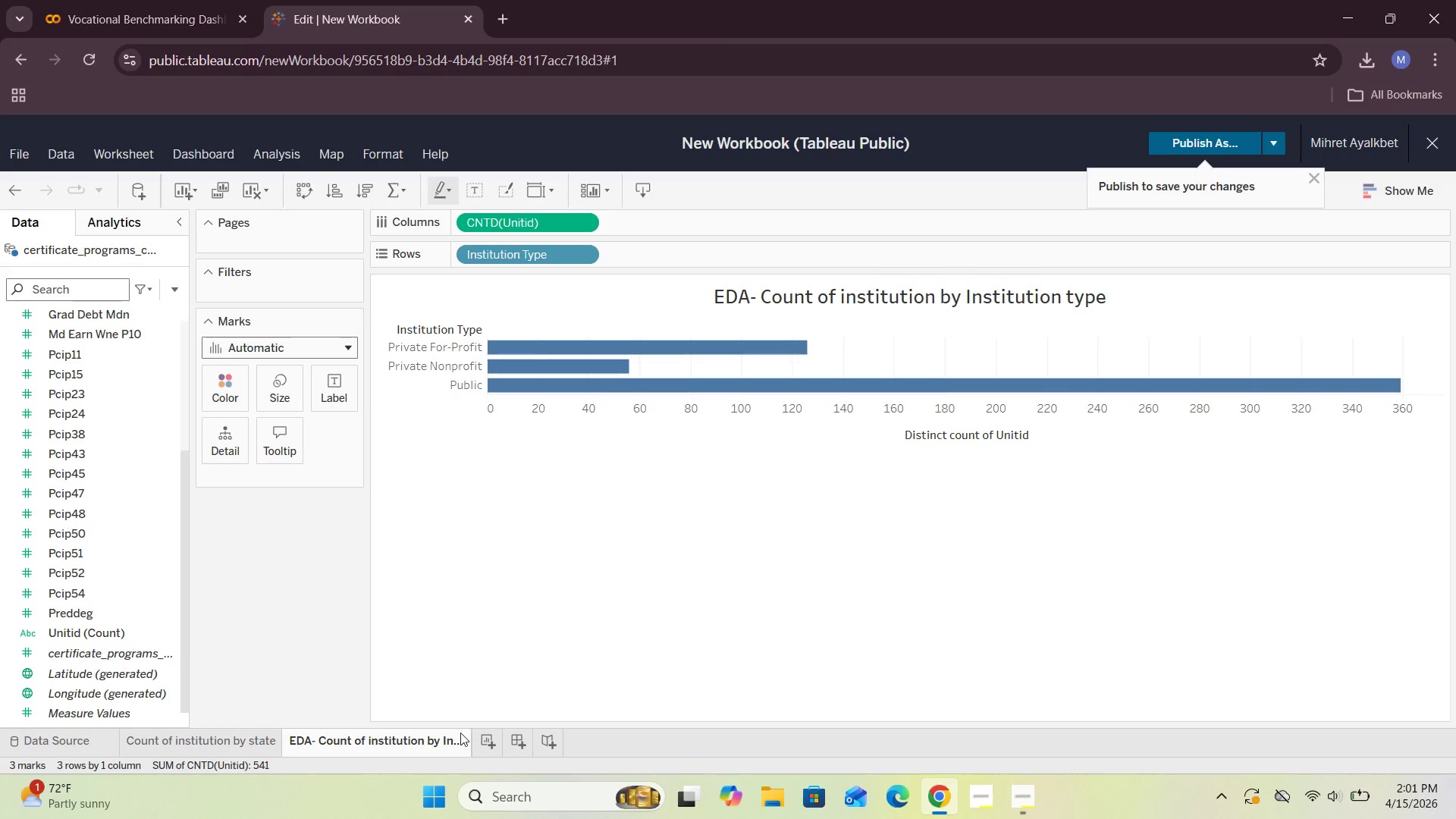 
double_click([318, 737])
 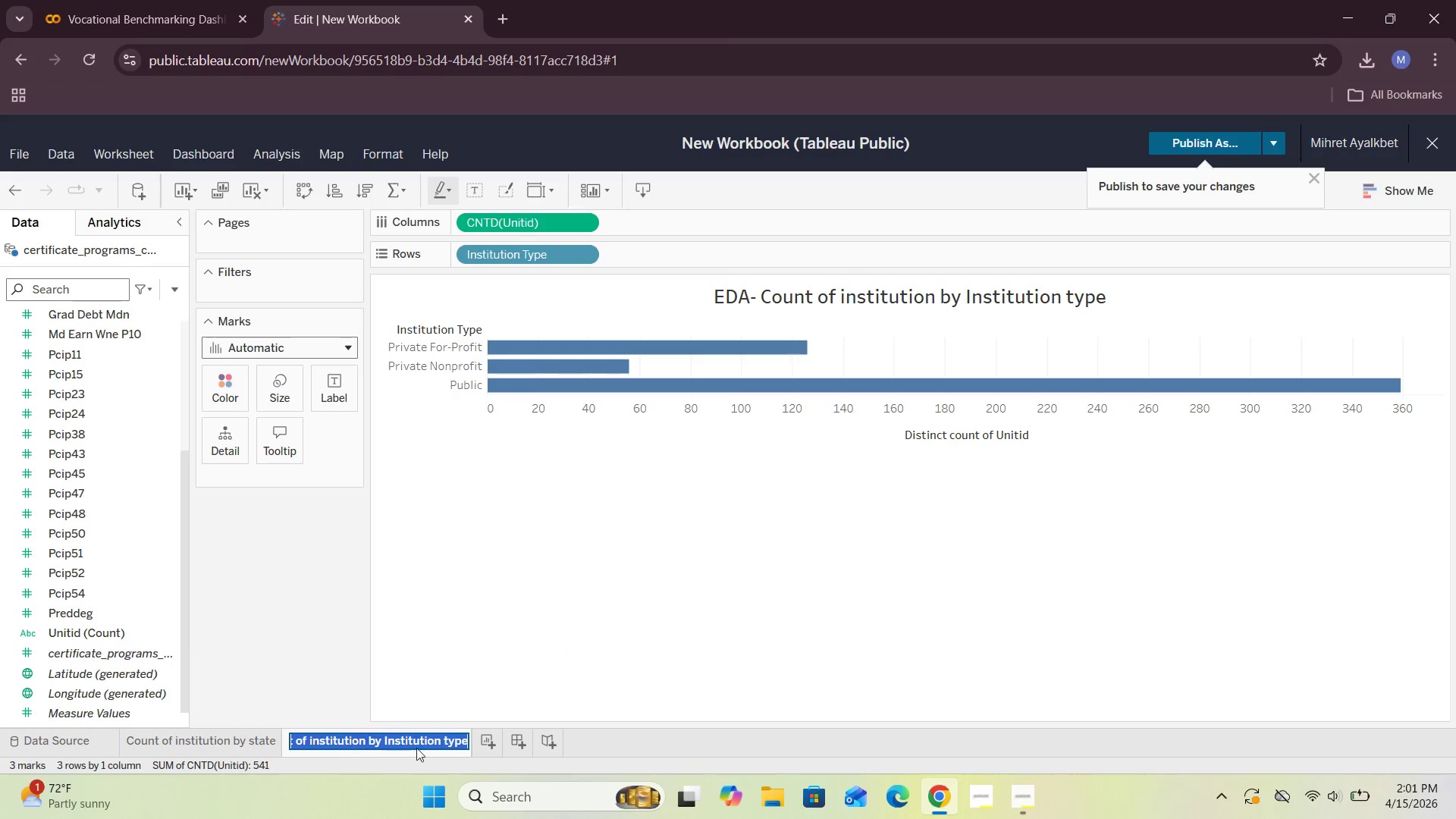 
left_click([532, 682])
 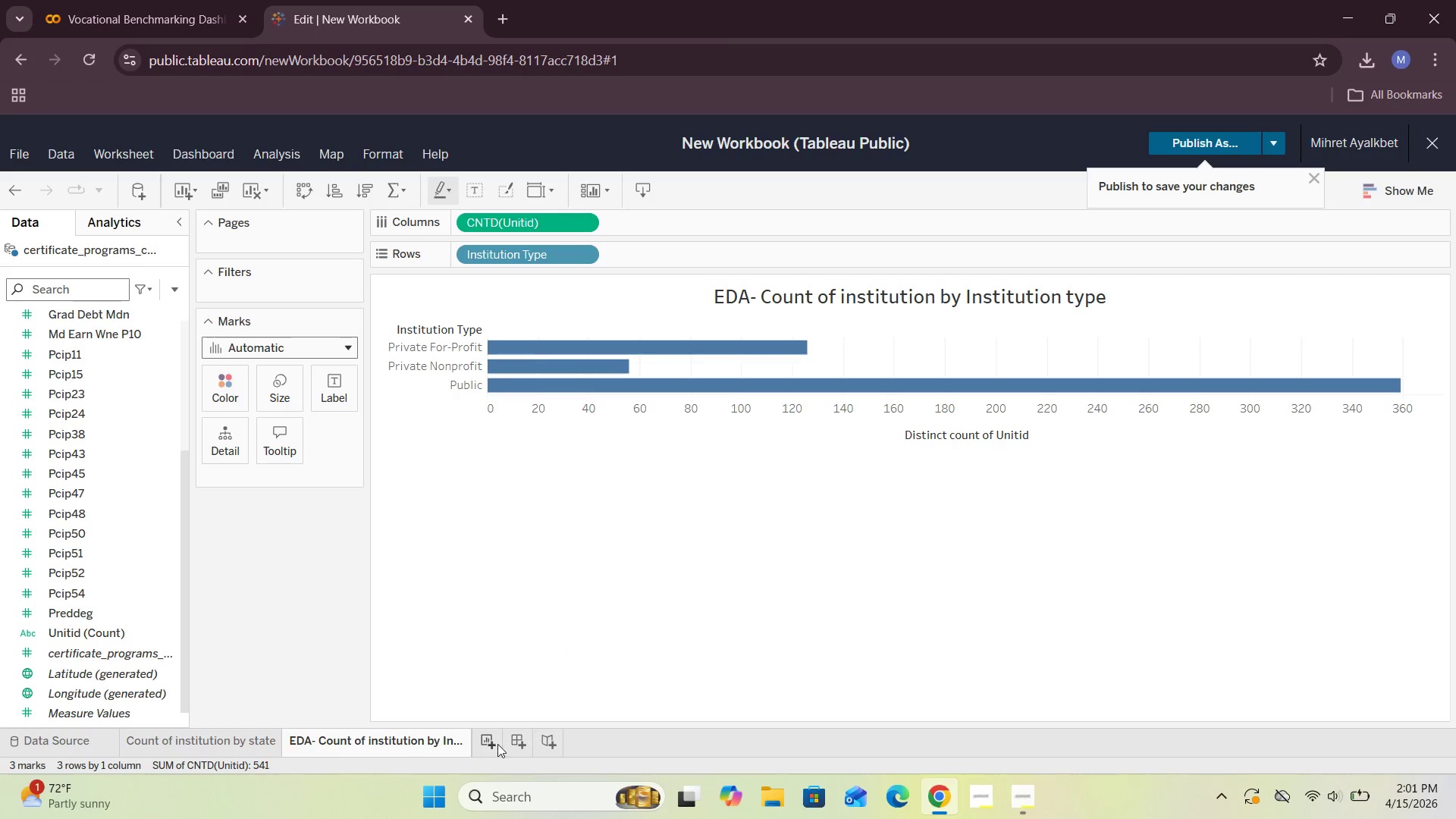 
left_click([487, 746])
 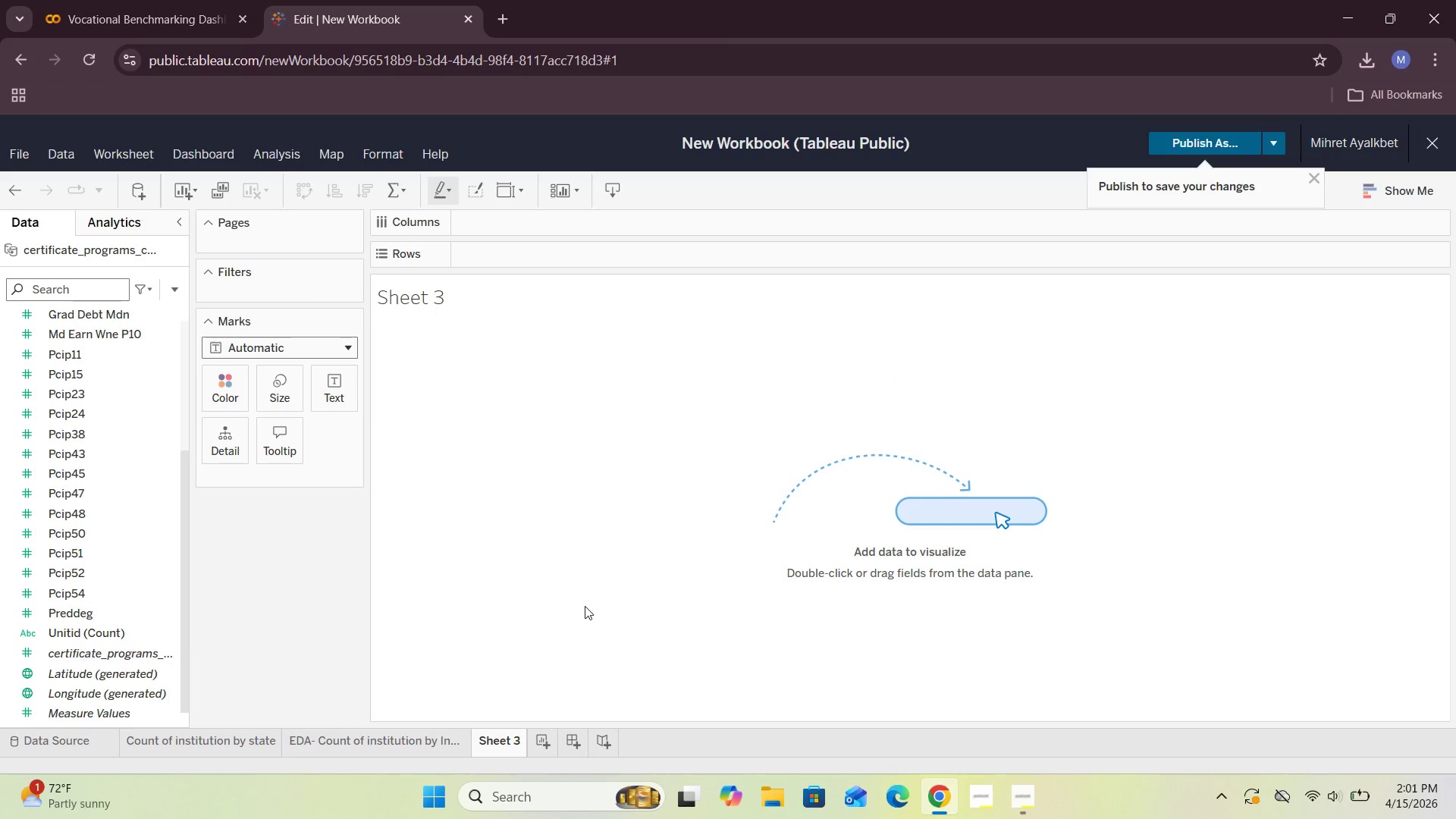 
wait(6.22)
 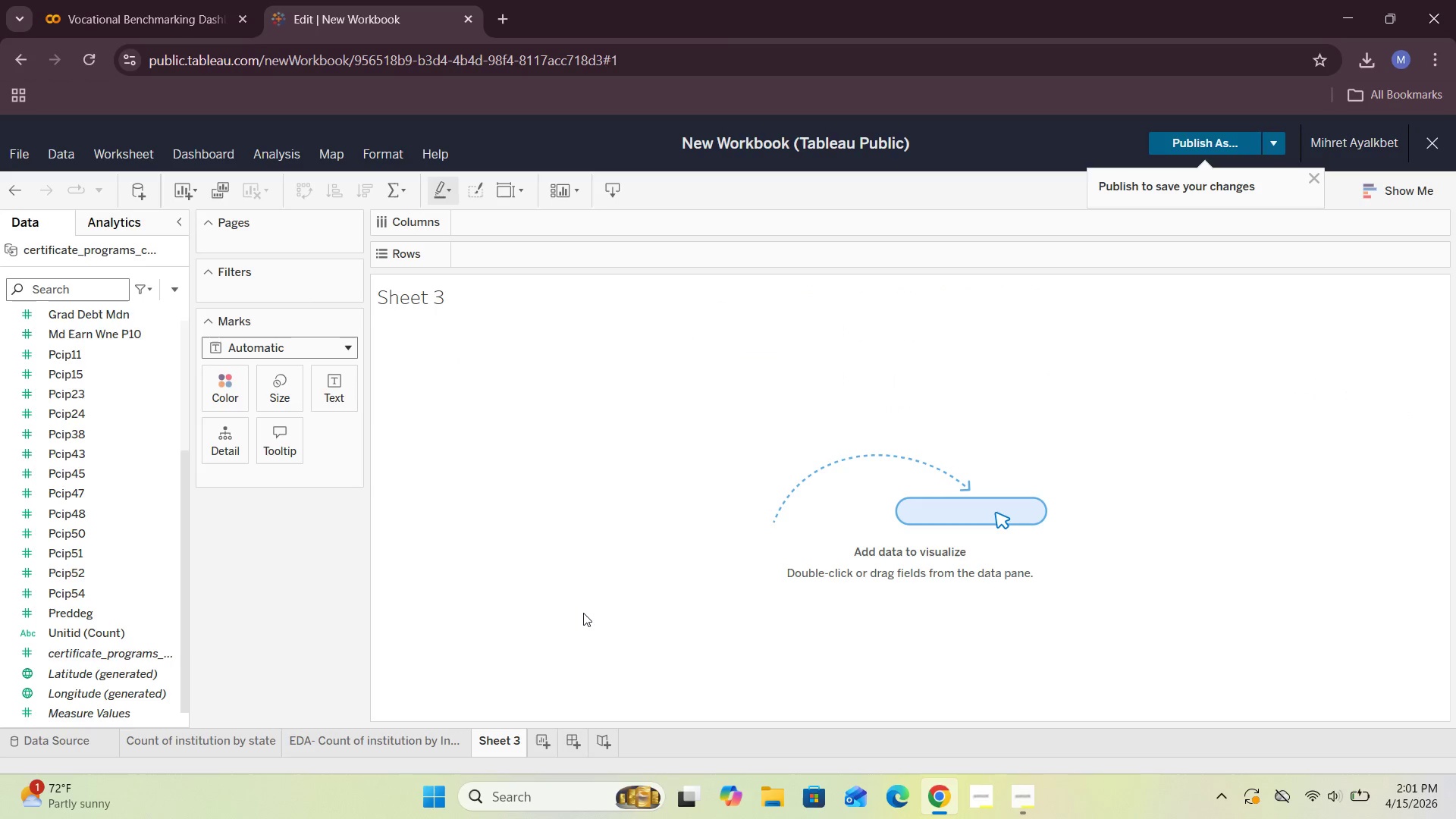 
double_click([451, 296])
 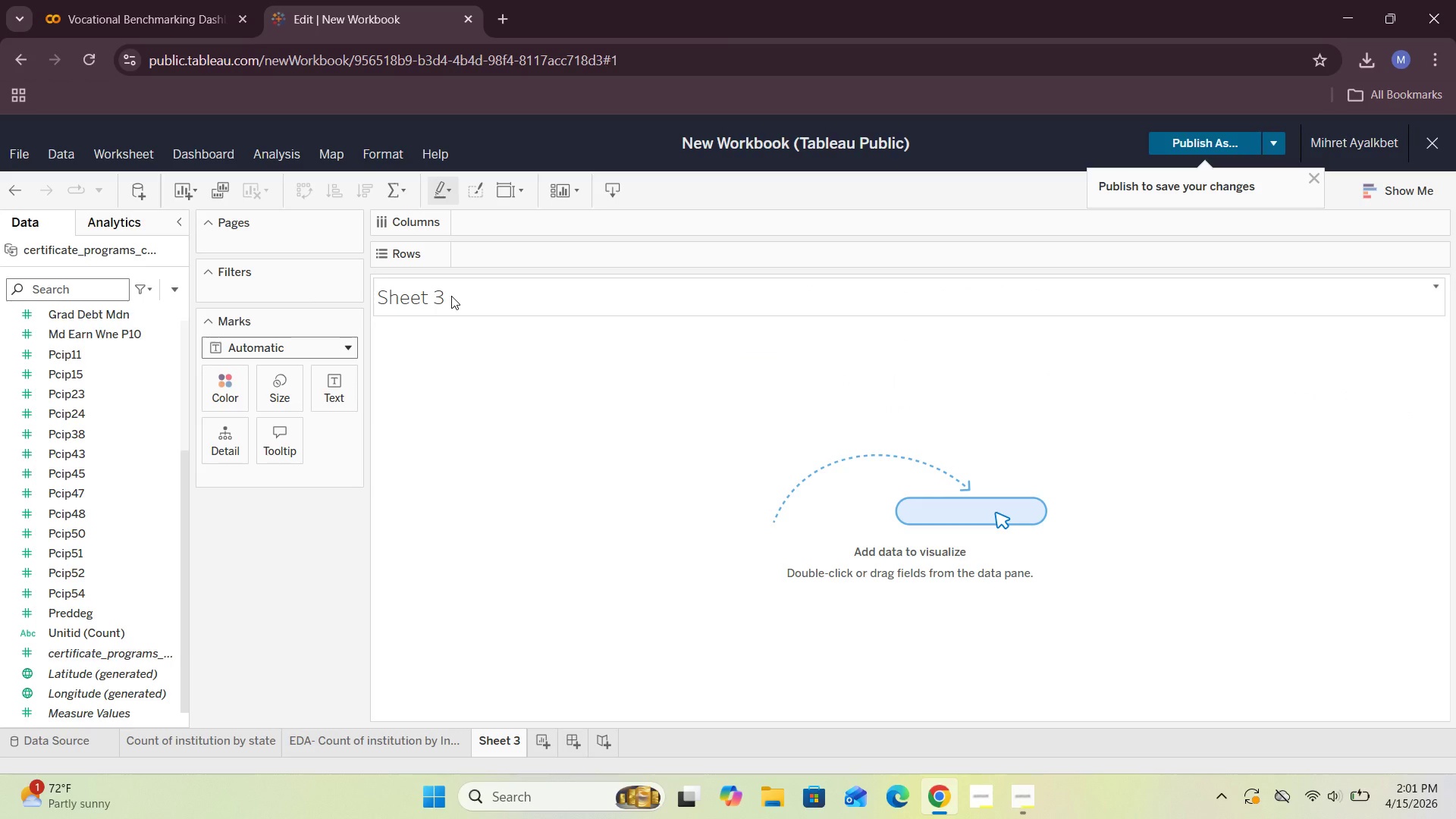 
double_click([451, 296])
 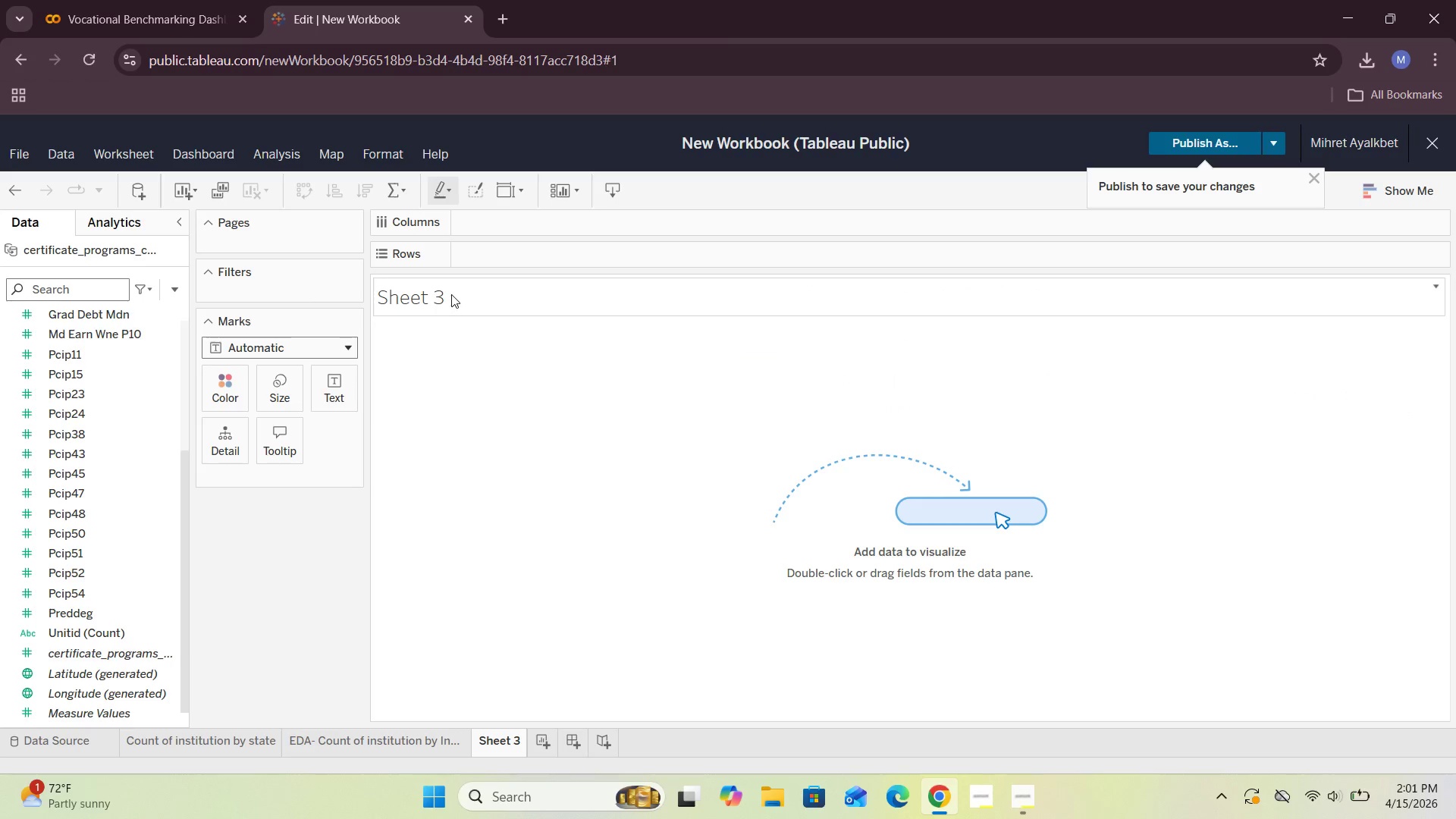 
triple_click([451, 296])
 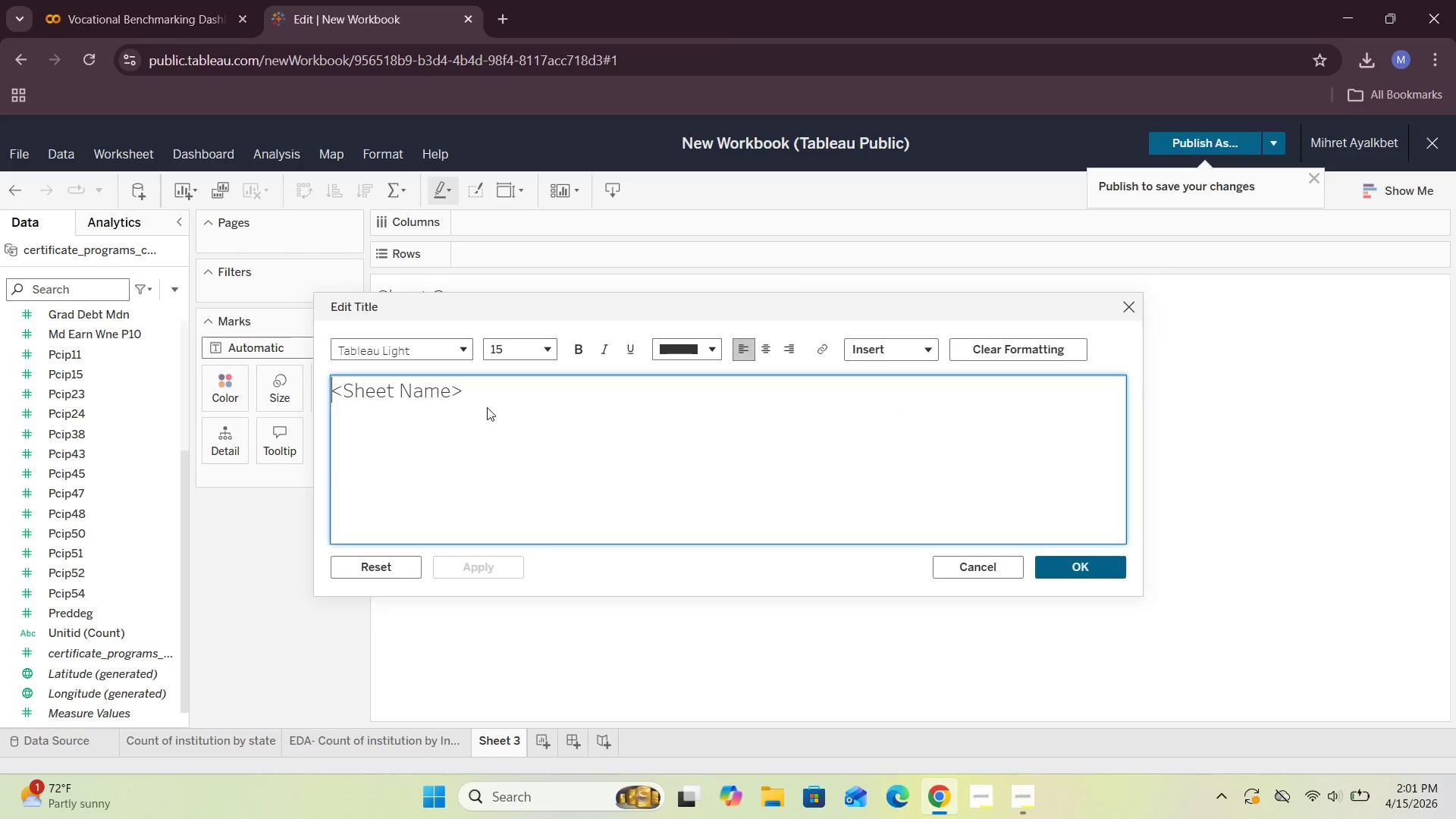 
left_click_drag(start_coordinate=[491, 395], to_coordinate=[281, 402])
 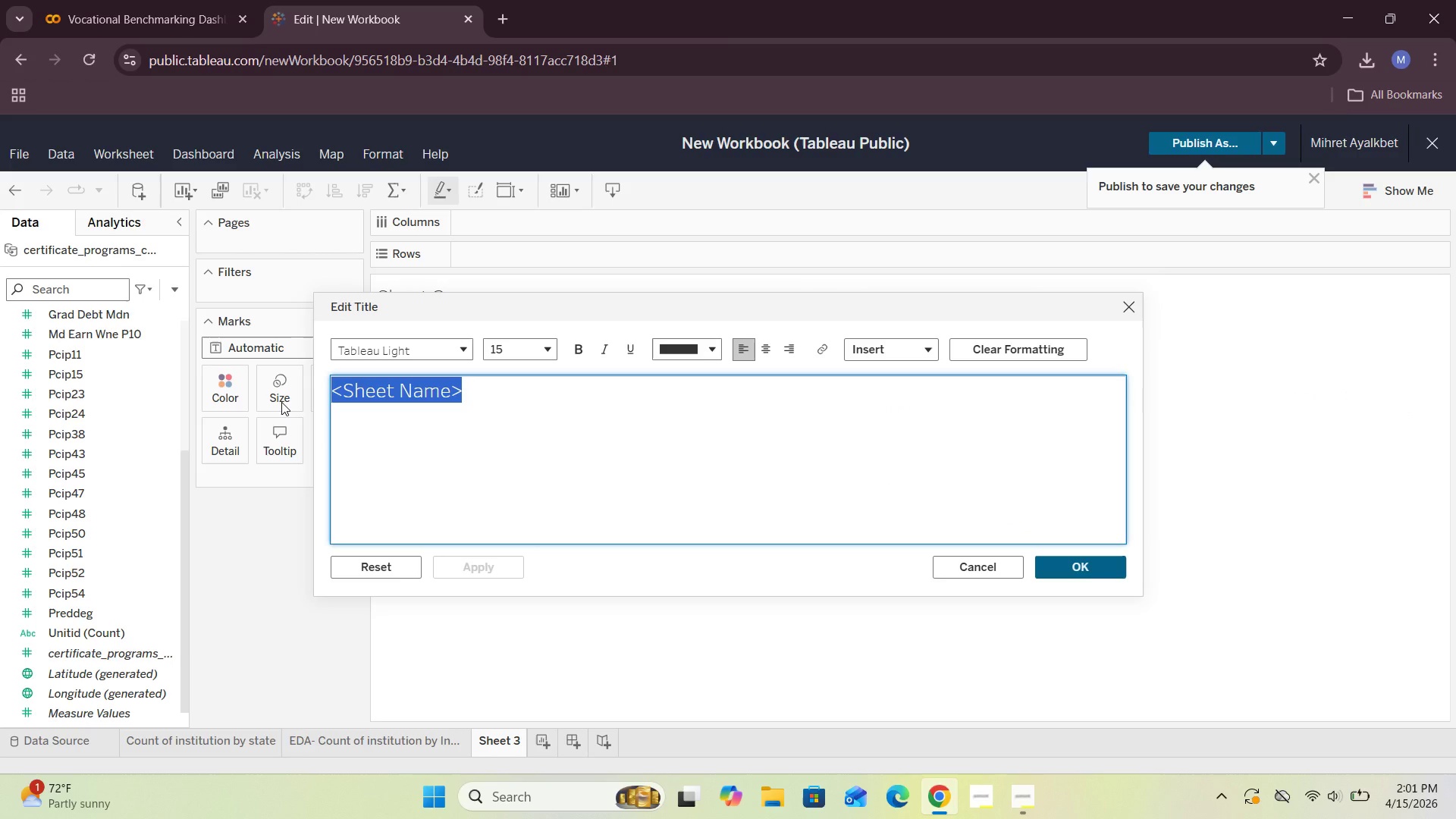 
type(Avergae )
key(Backspace)
key(Backspace)
key(Backspace)
 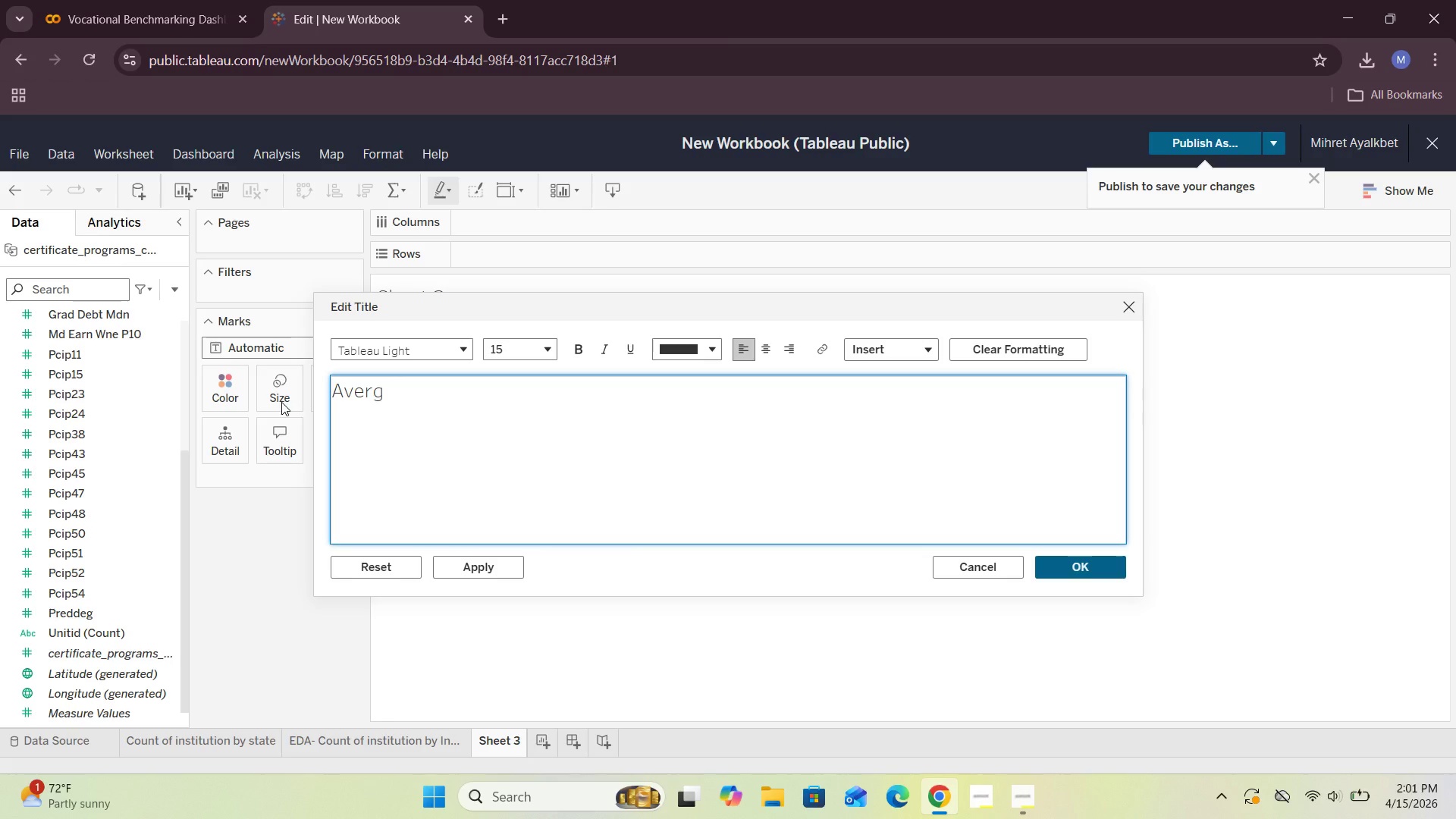 
key(ArrowLeft)
 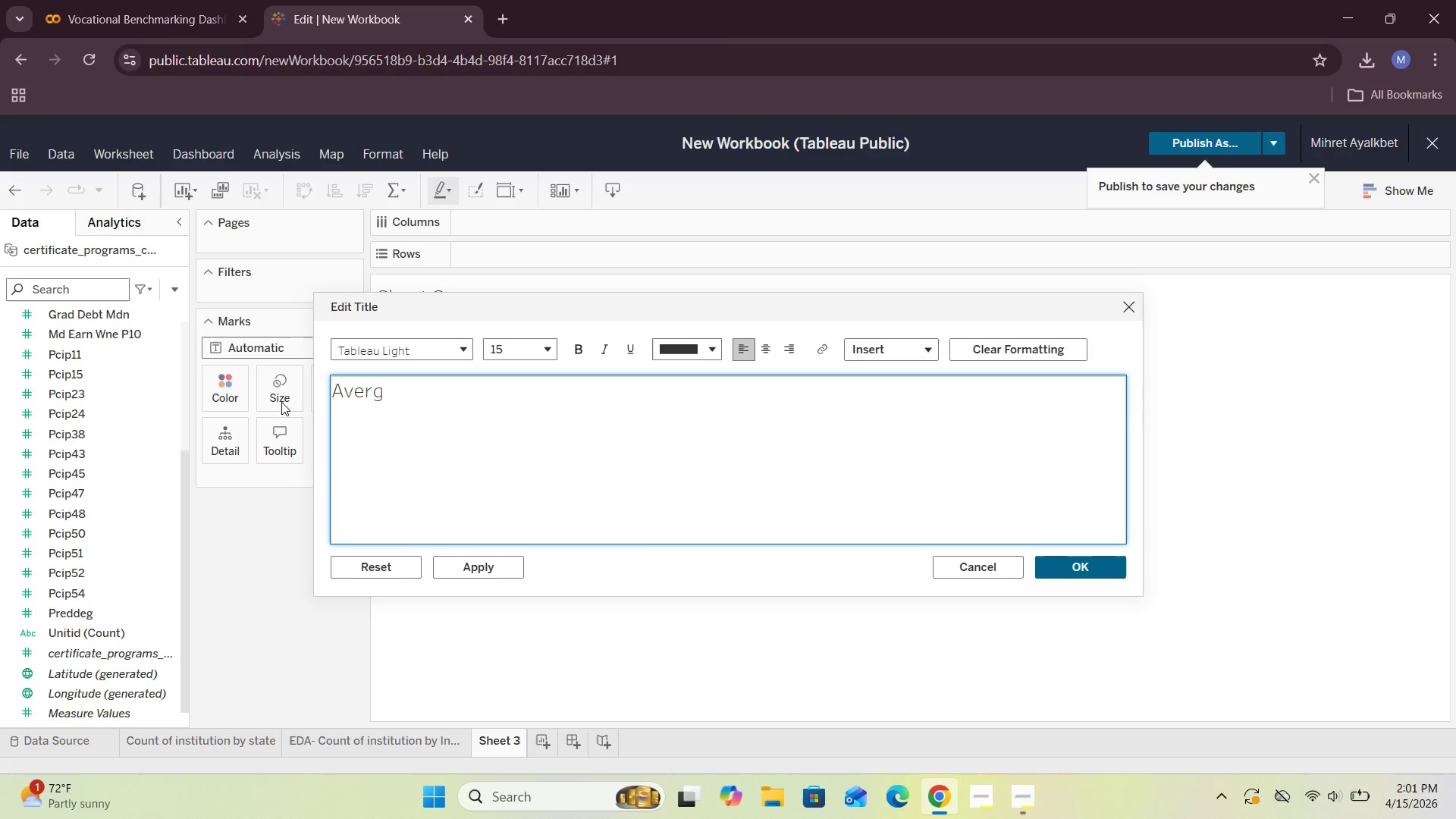 
type(age)
 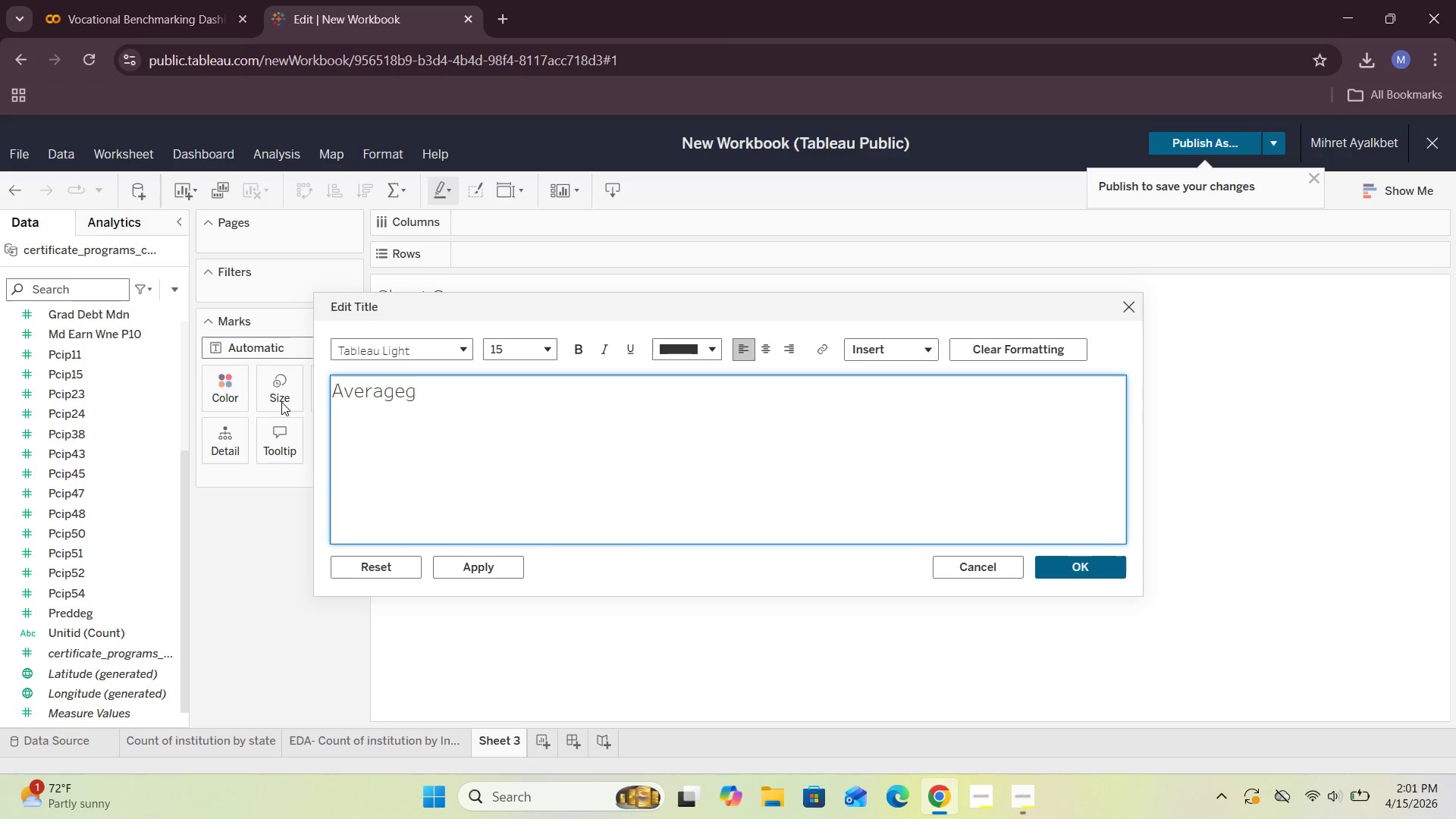 
key(ArrowRight)
 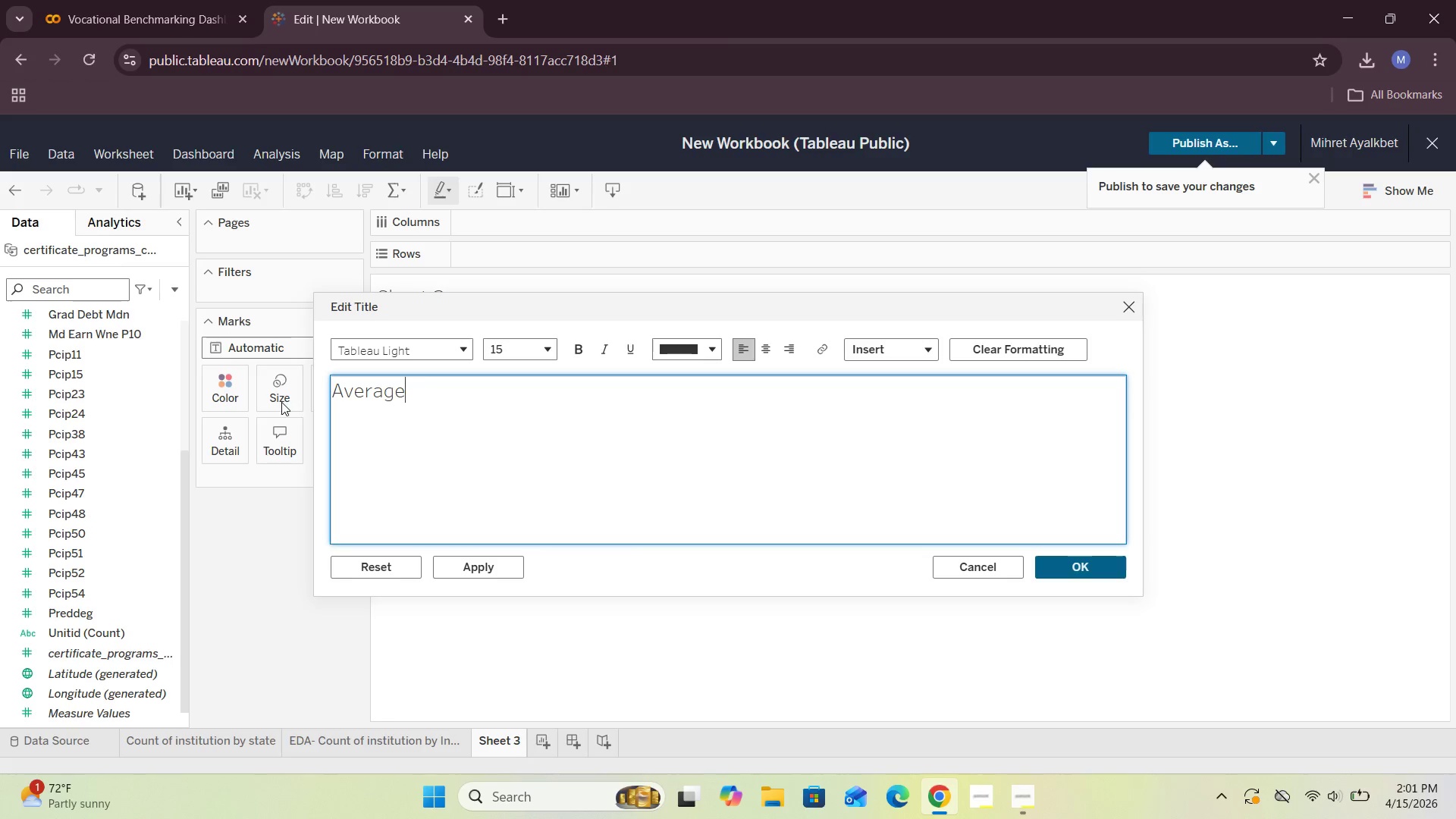 
key(Backspace)
type( Medan Earning by IN )
key(Backspace)
key(Backspace)
type(nstitution type)
 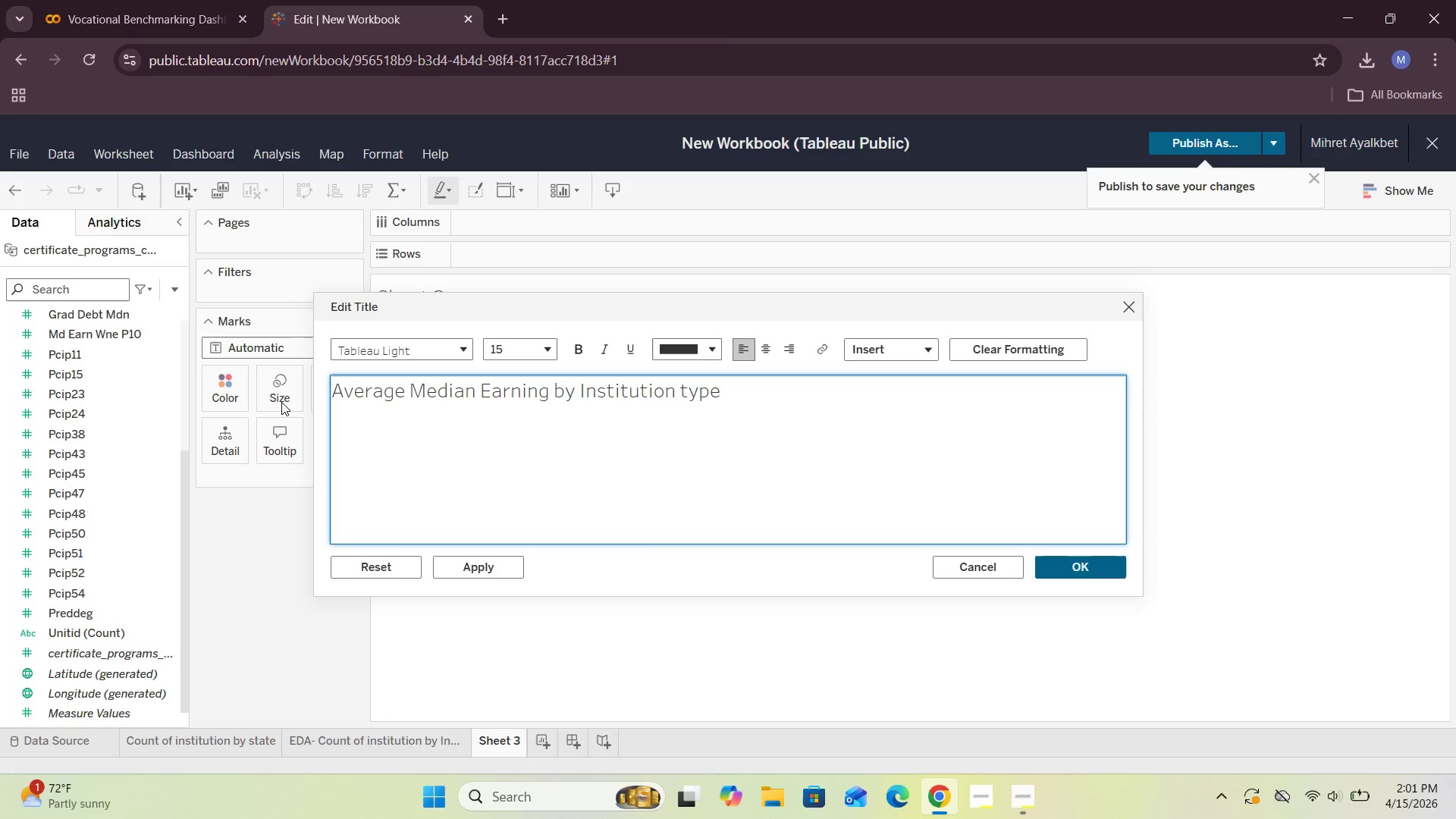 
left_click_drag(start_coordinate=[756, 396], to_coordinate=[331, 399])
 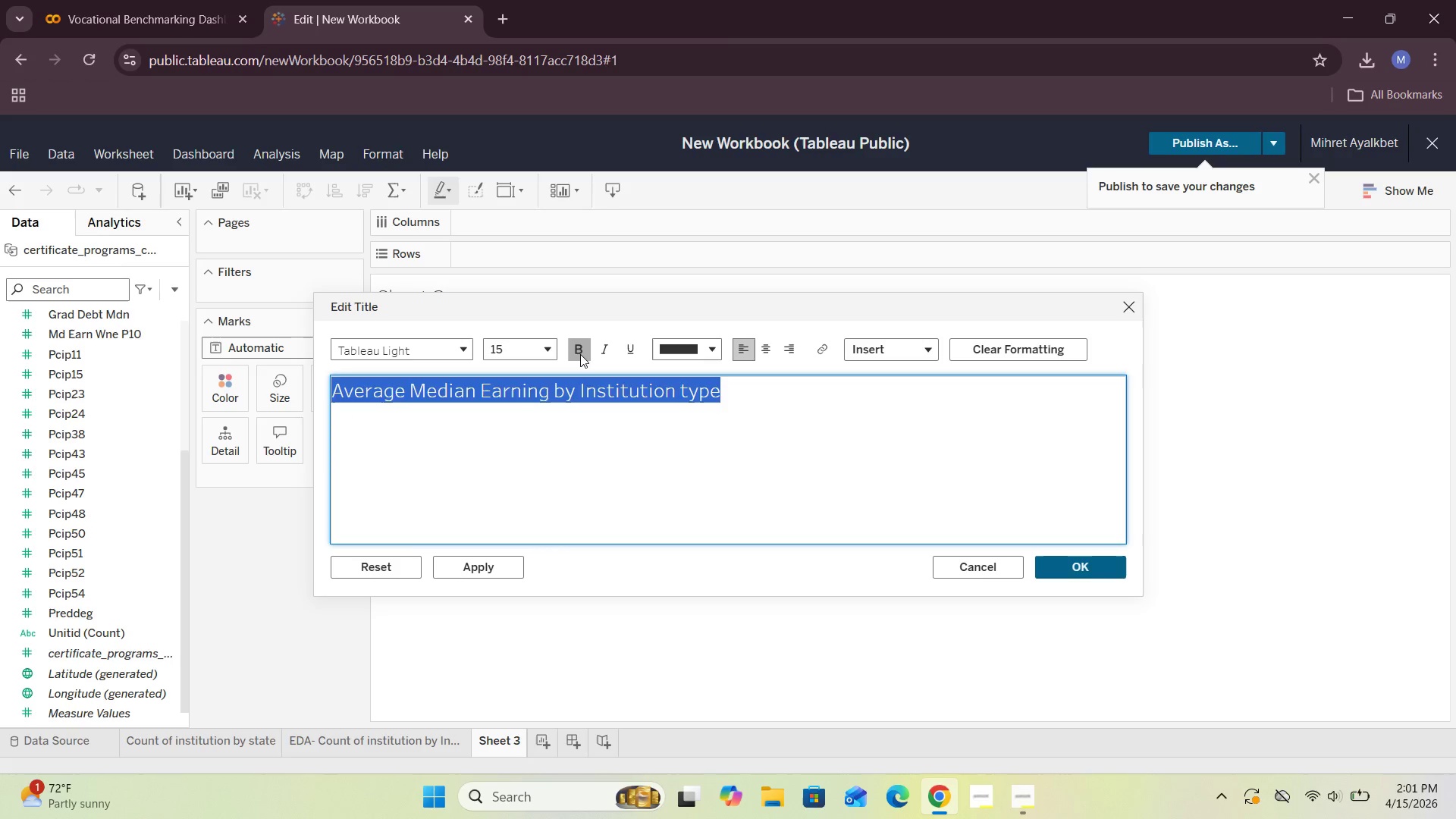 
left_click([579, 353])
 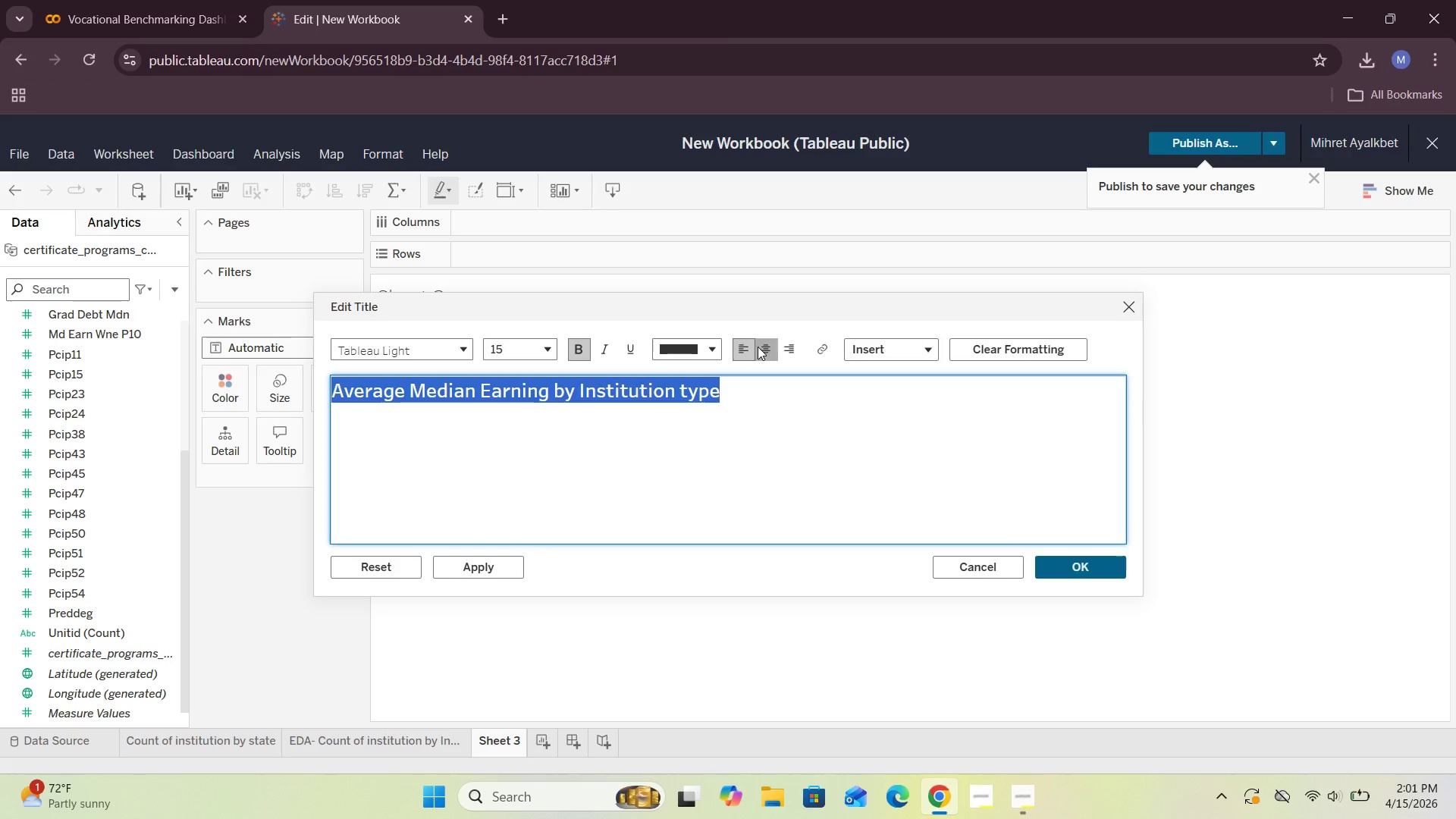 
left_click([758, 346])
 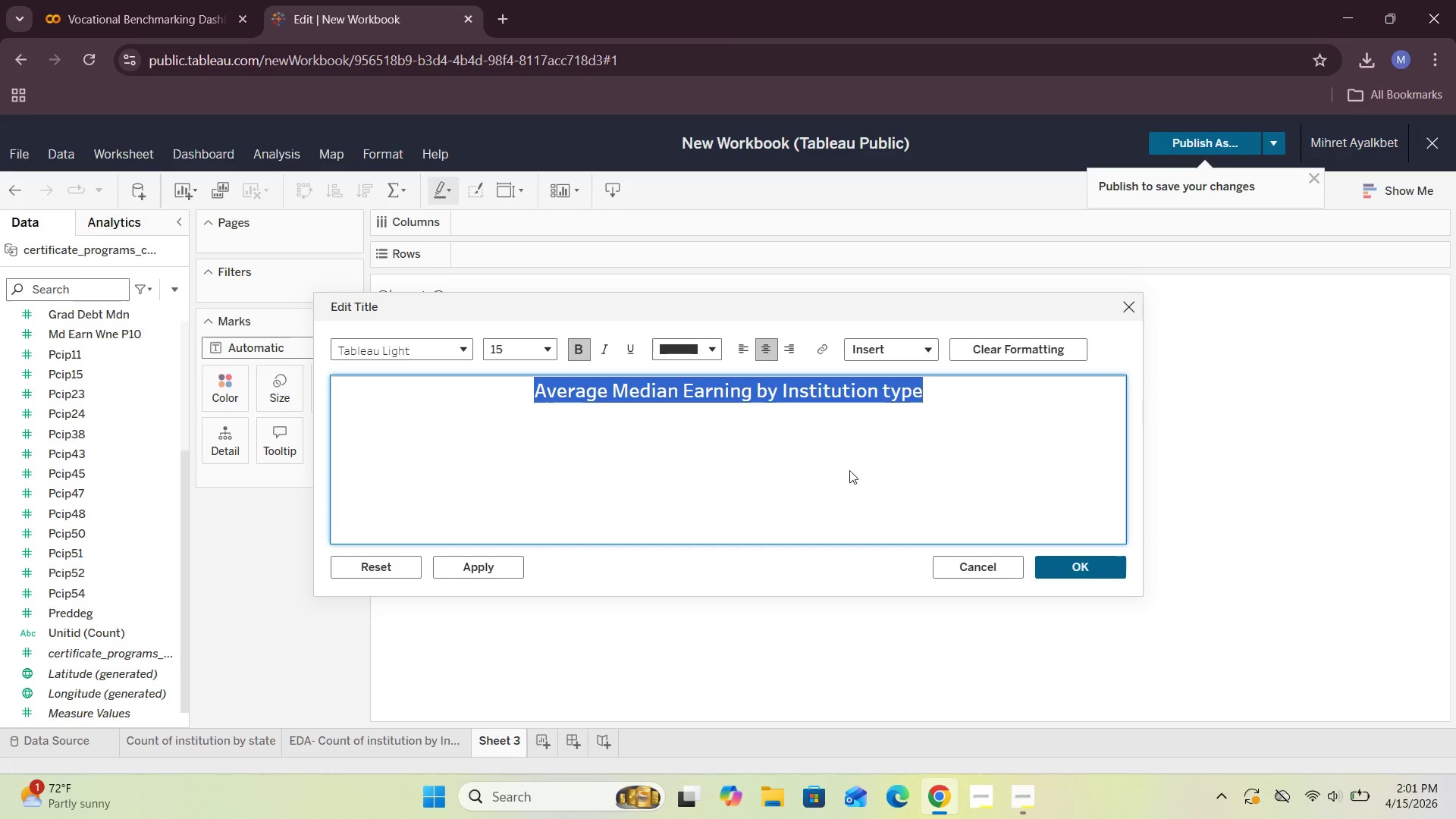 
left_click([825, 461])
 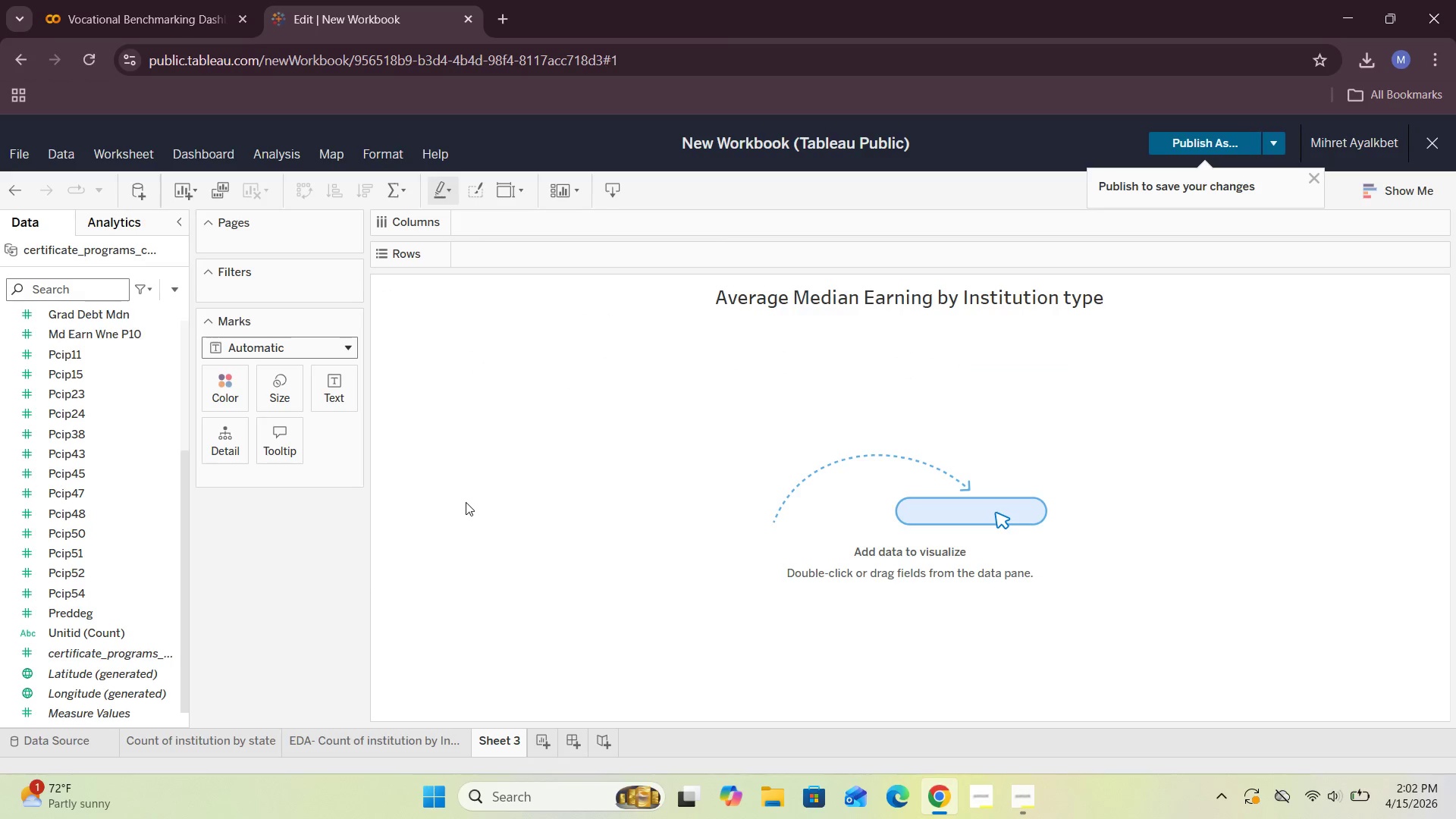 
wait(7.08)
 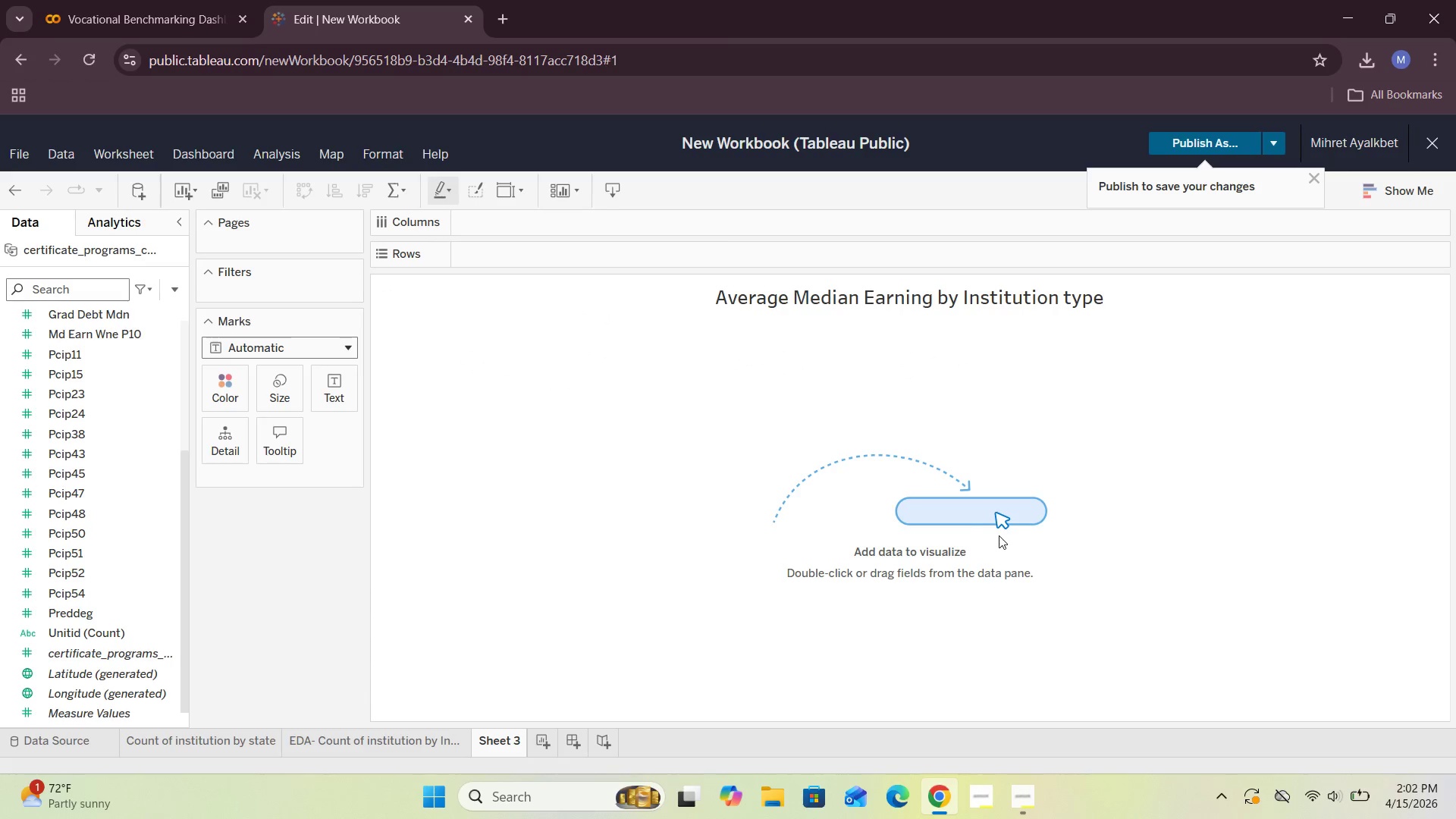 
scroll: coordinate [83, 500], scroll_direction: up, amount: 4.0
 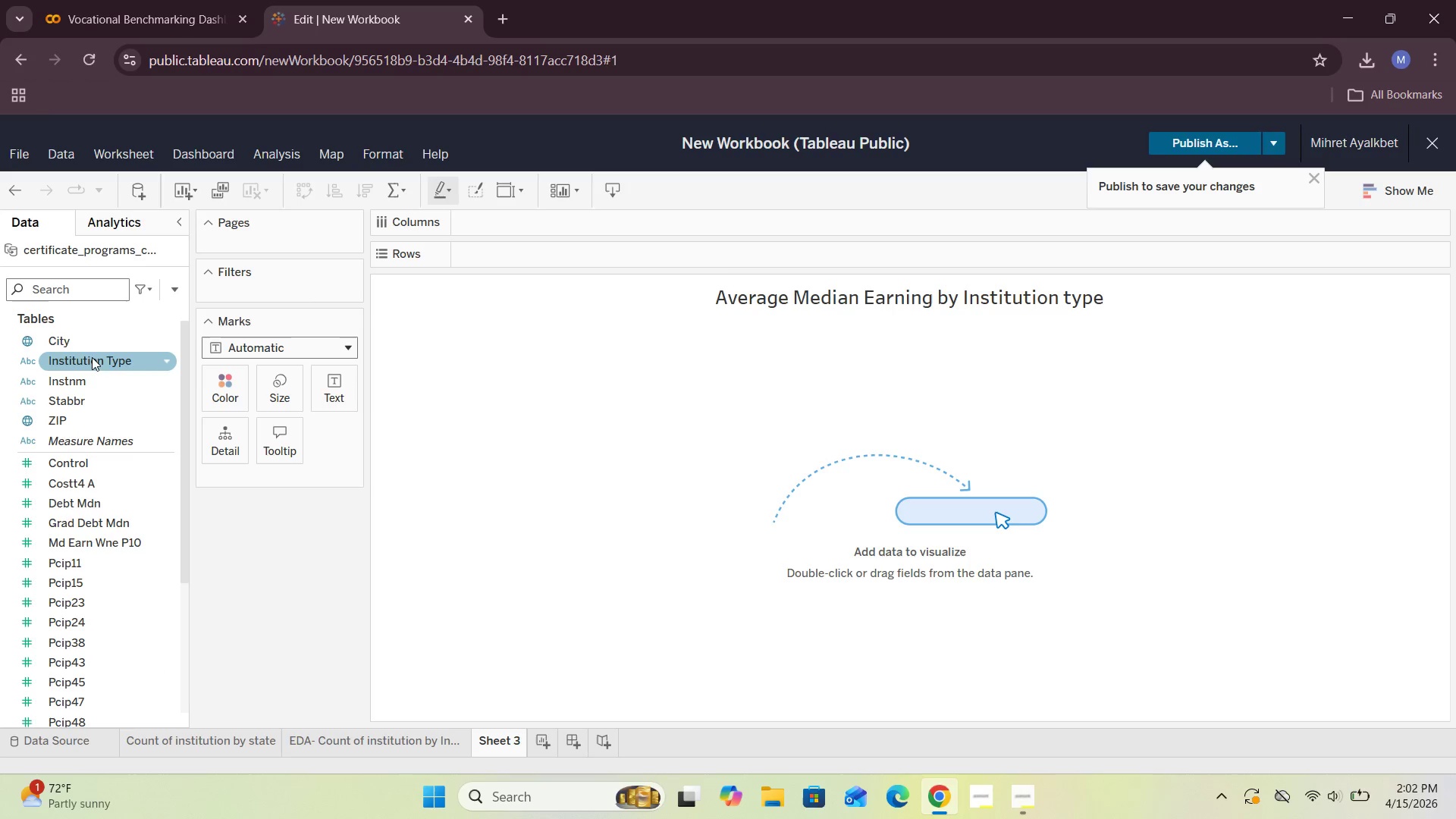 
left_click_drag(start_coordinate=[87, 361], to_coordinate=[514, 257])